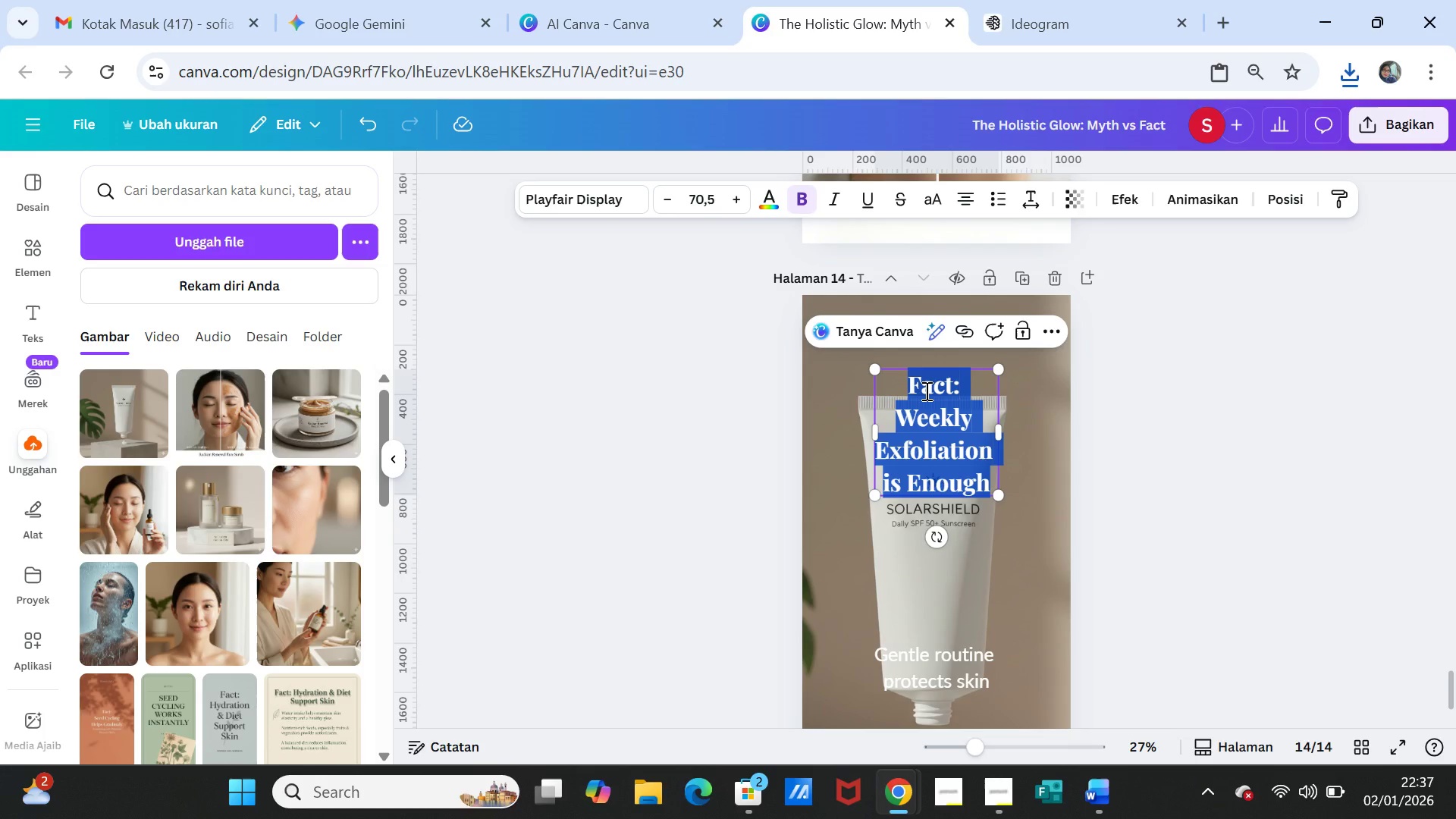 
key(Control+V)
 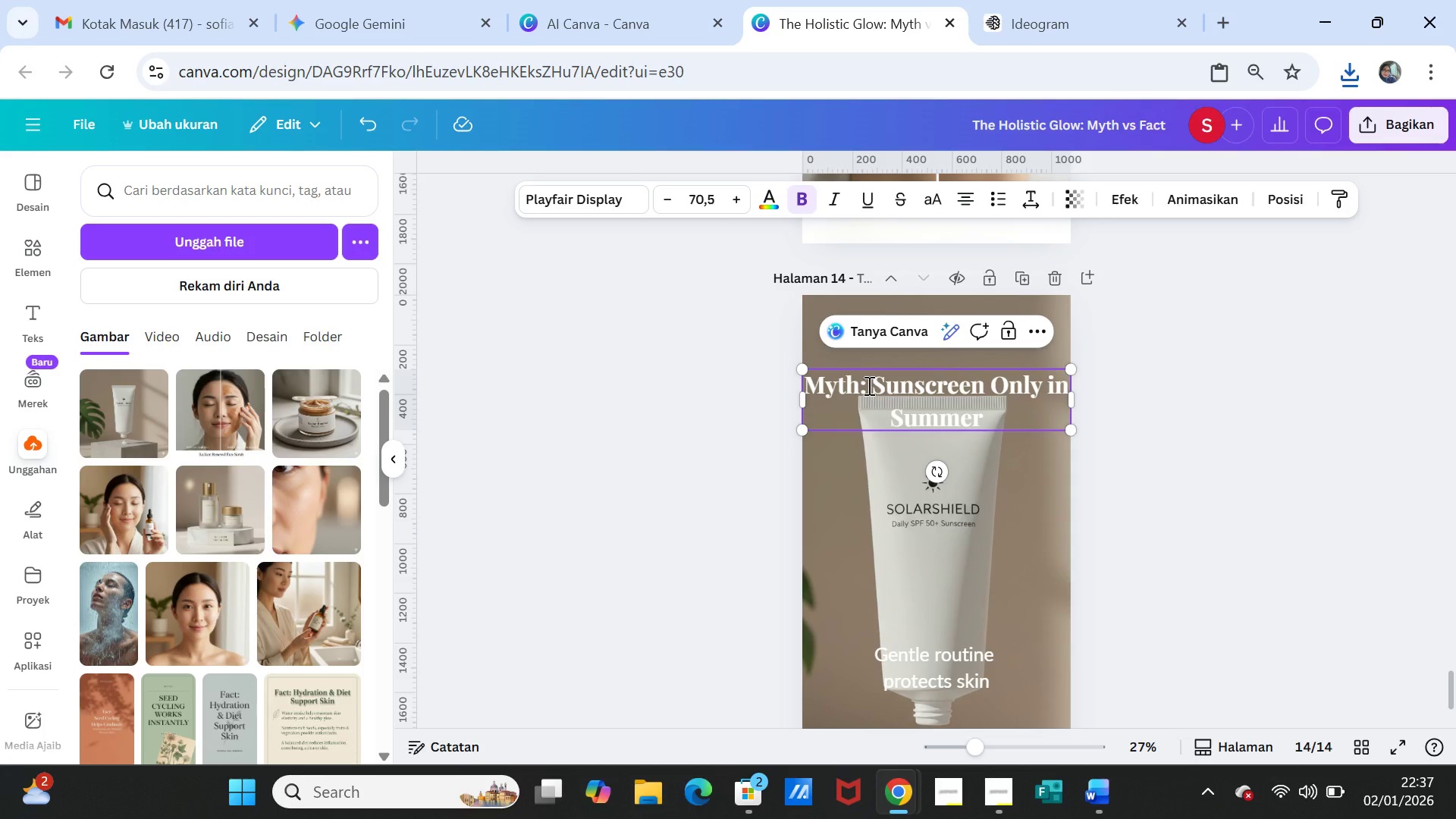 
left_click([867, 385])
 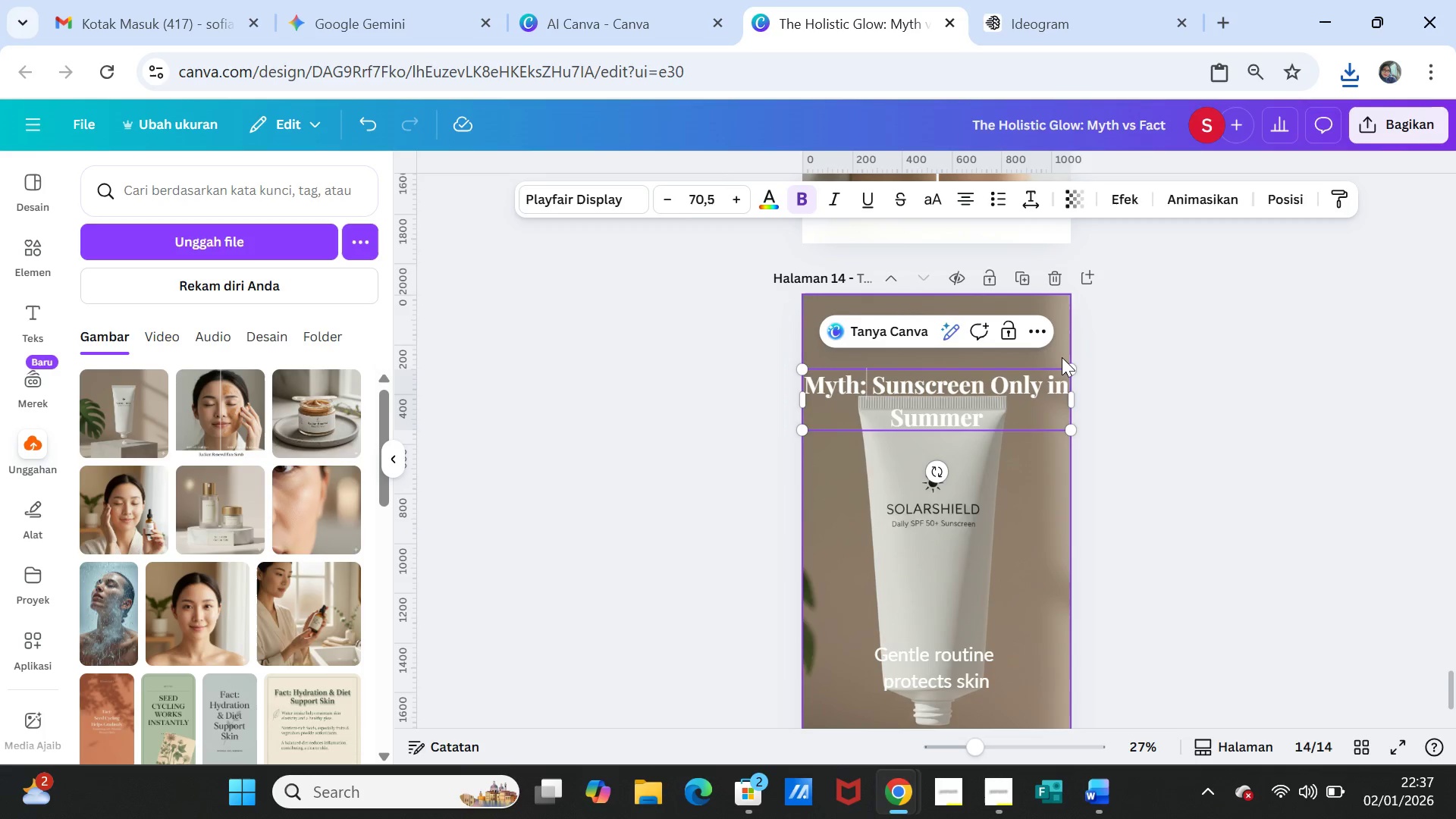 
key(ArrowRight)
 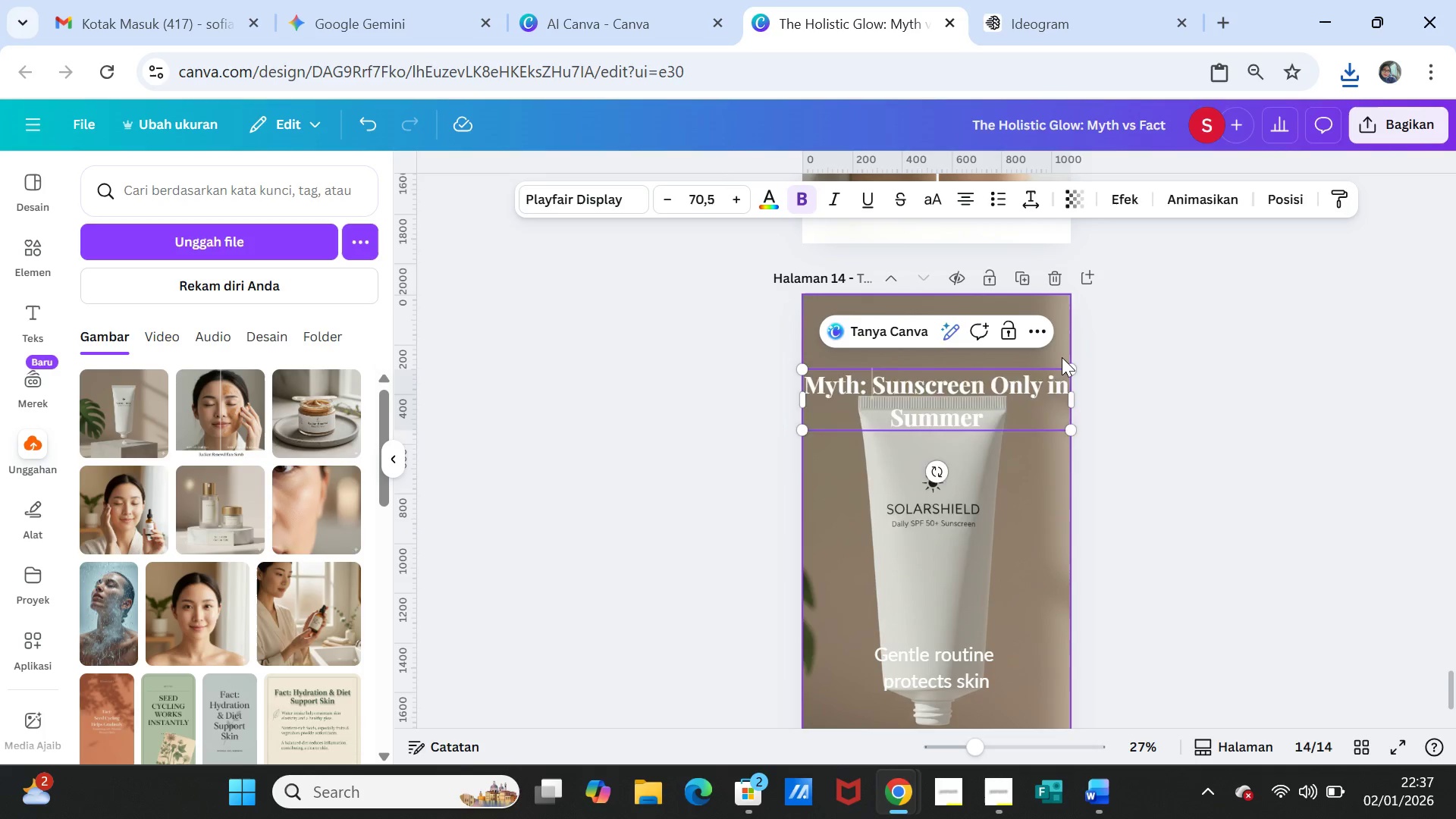 
key(Enter)
 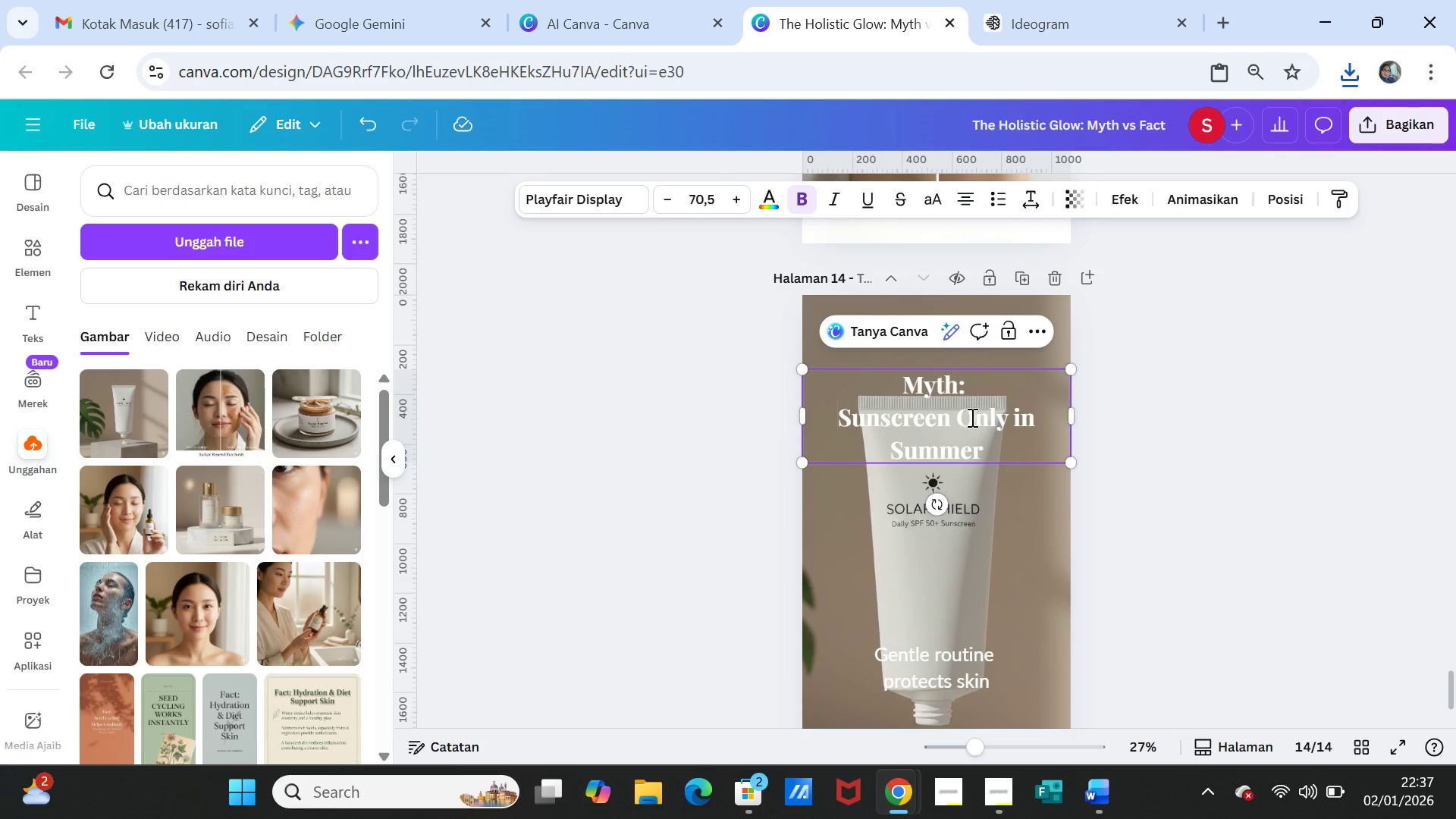 
left_click([1007, 422])
 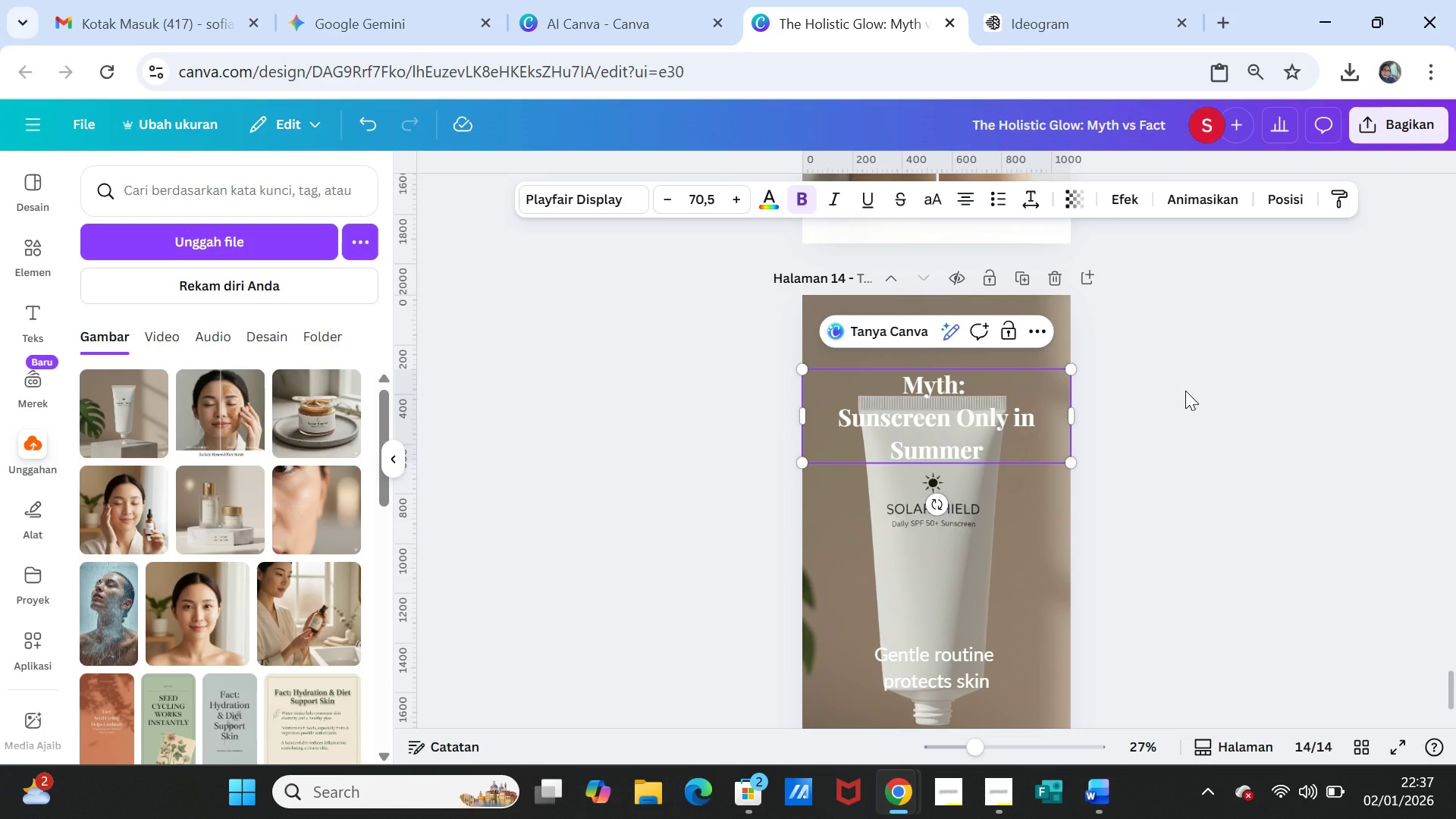 
key(Enter)
 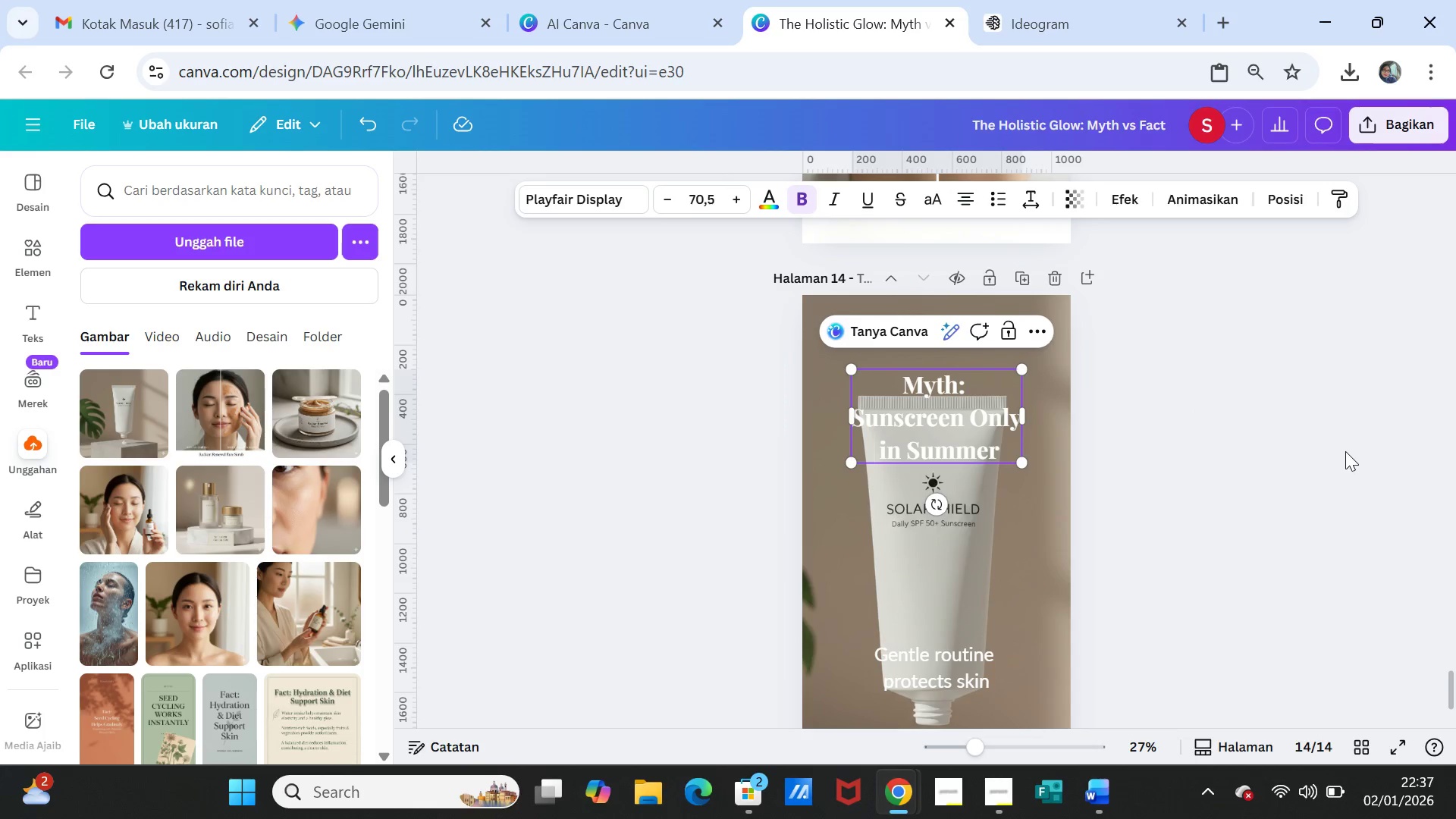 
left_click([1345, 451])
 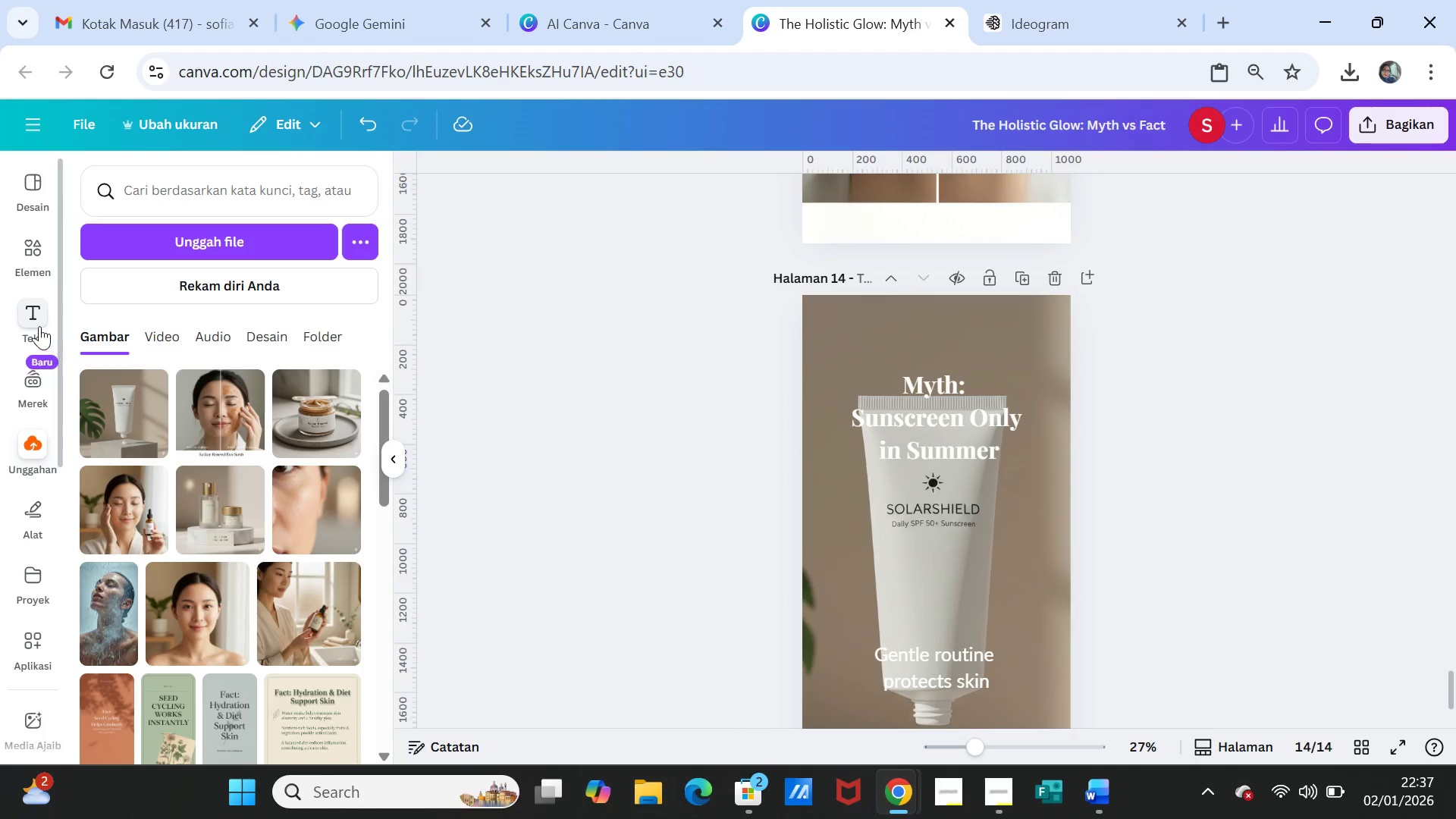 
left_click([33, 255])
 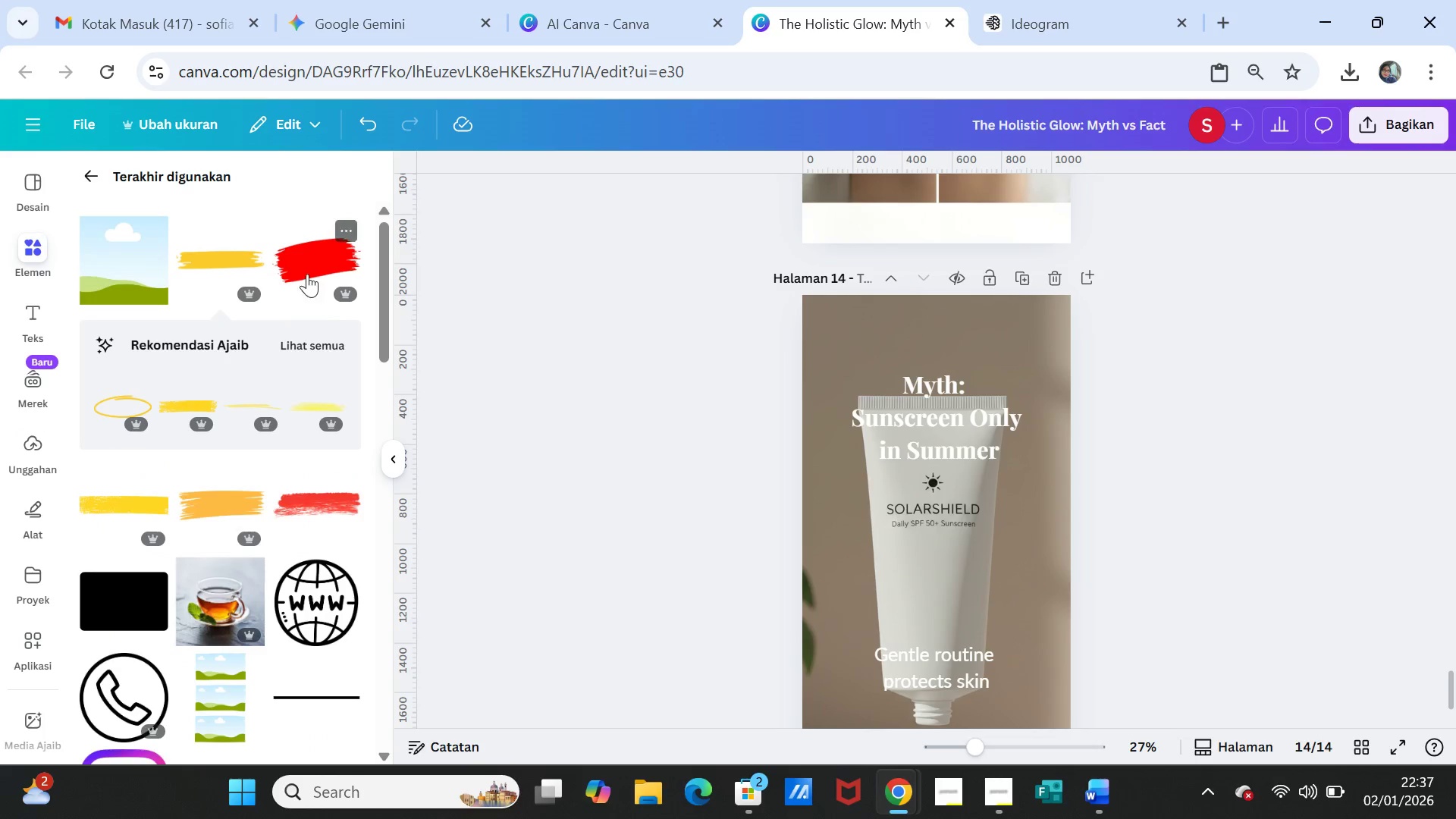 
left_click([307, 260])
 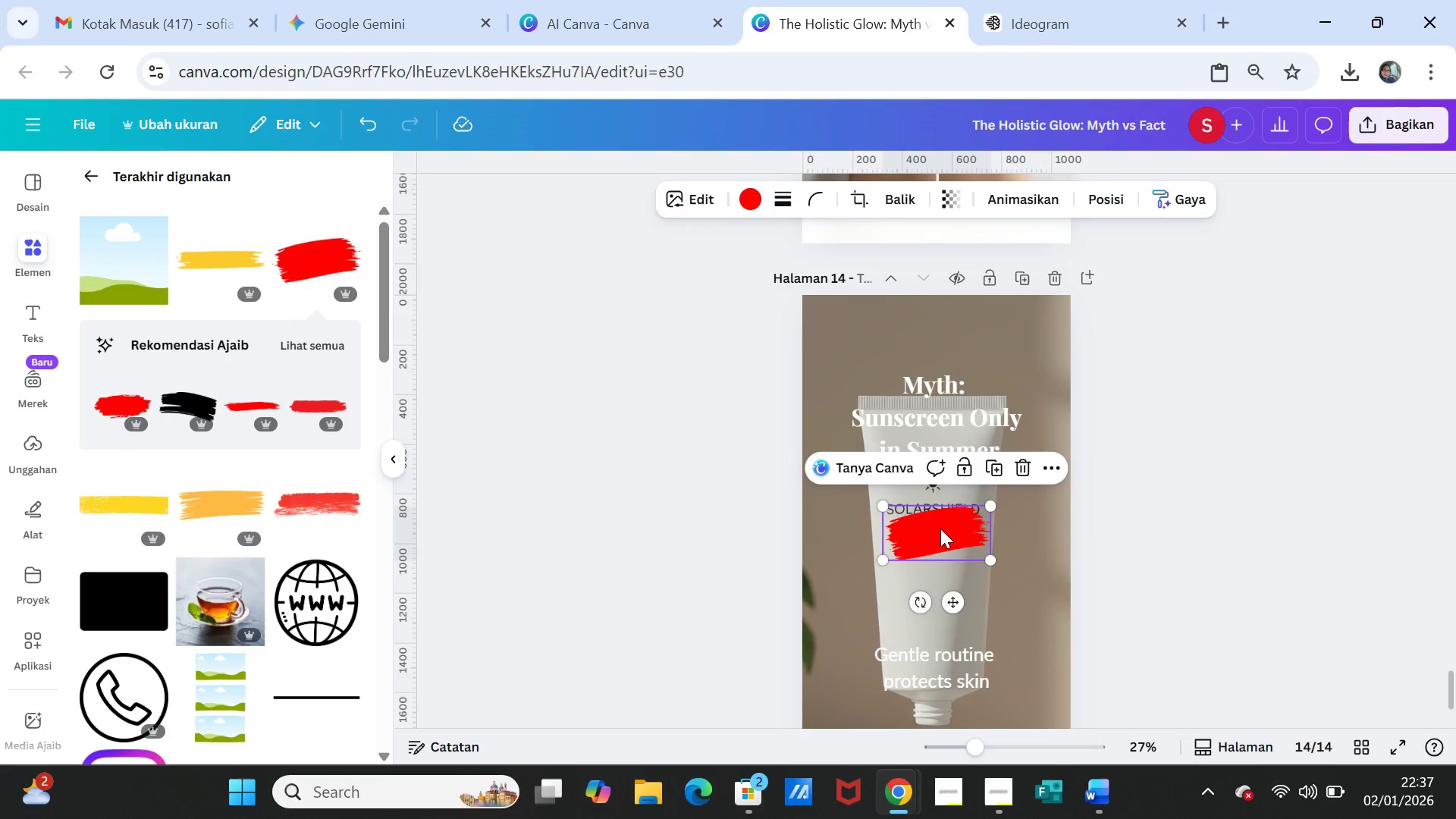 
left_click_drag(start_coordinate=[940, 529], to_coordinate=[939, 375])
 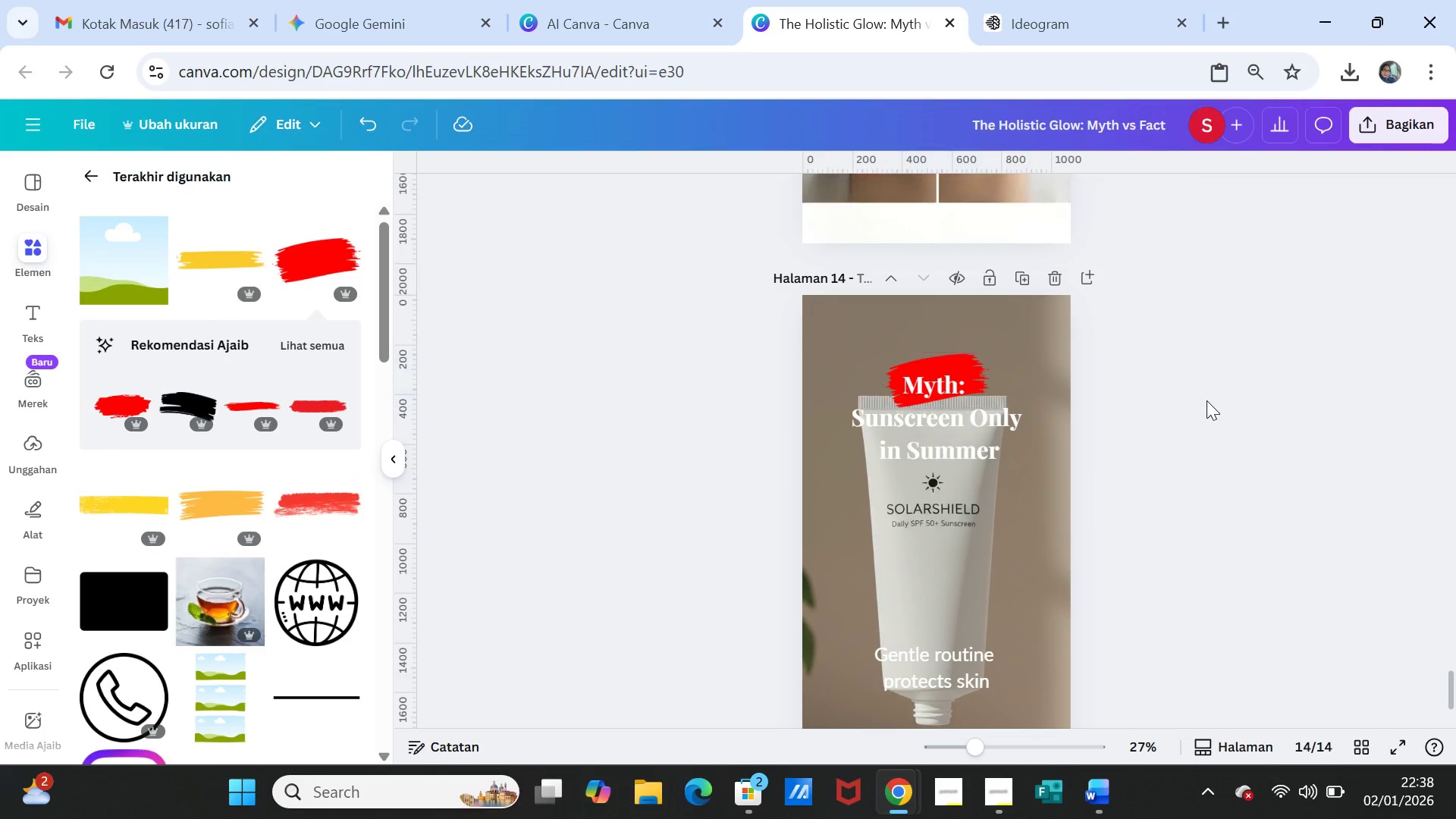 
left_click([1207, 400])
 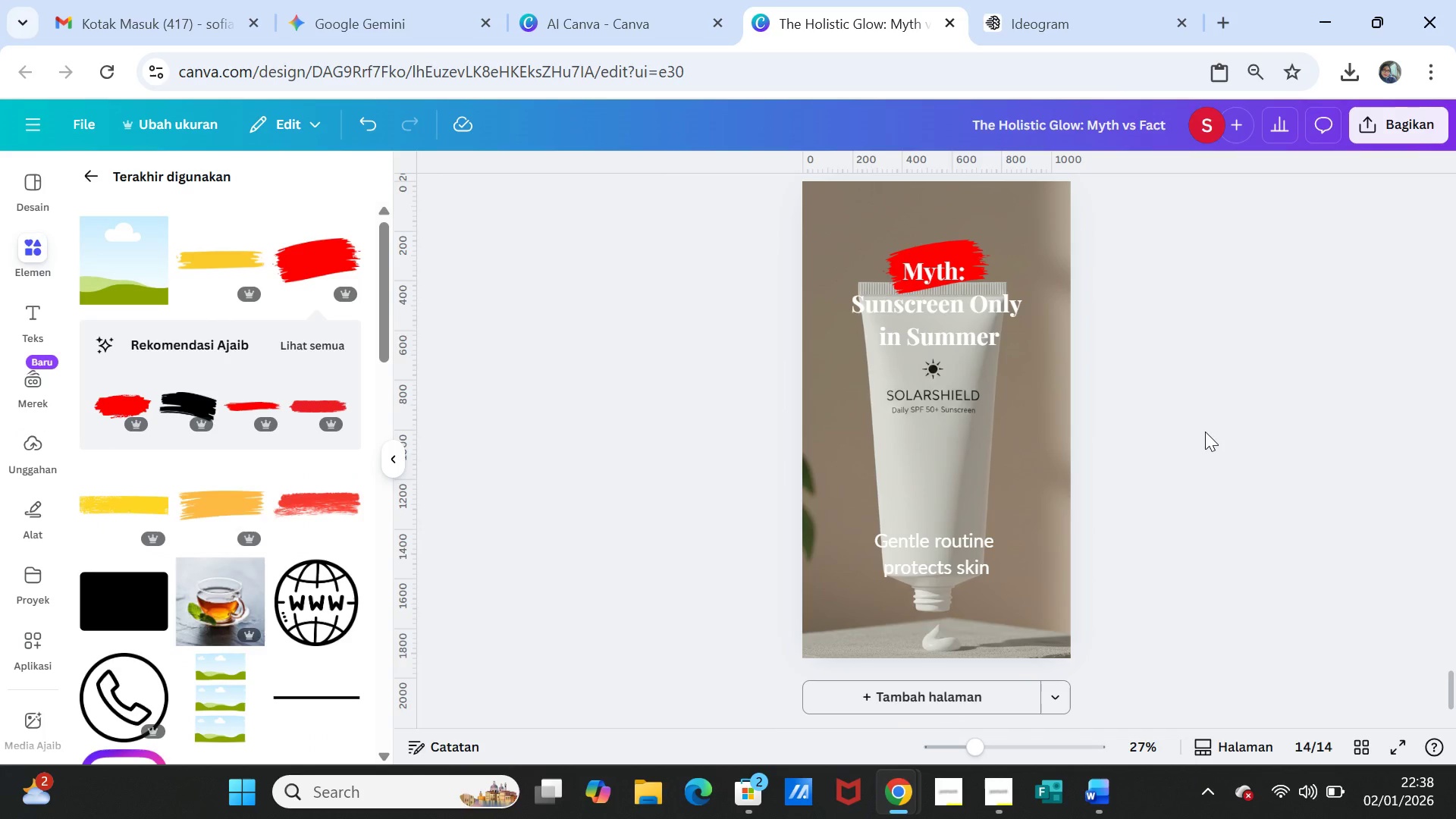 
scroll: coordinate [1204, 432], scroll_direction: down, amount: 2.0
 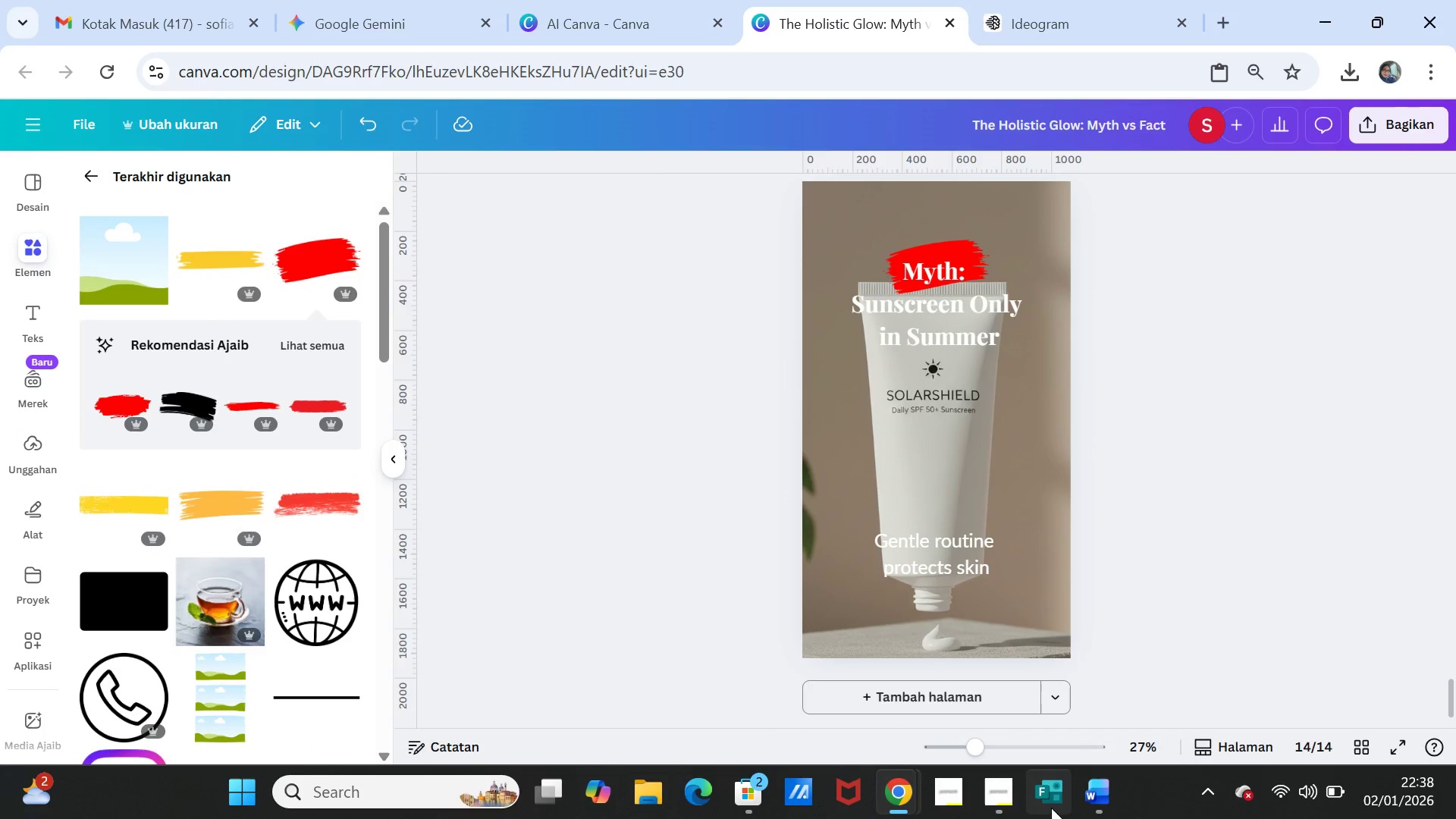 
left_click([1099, 797])
 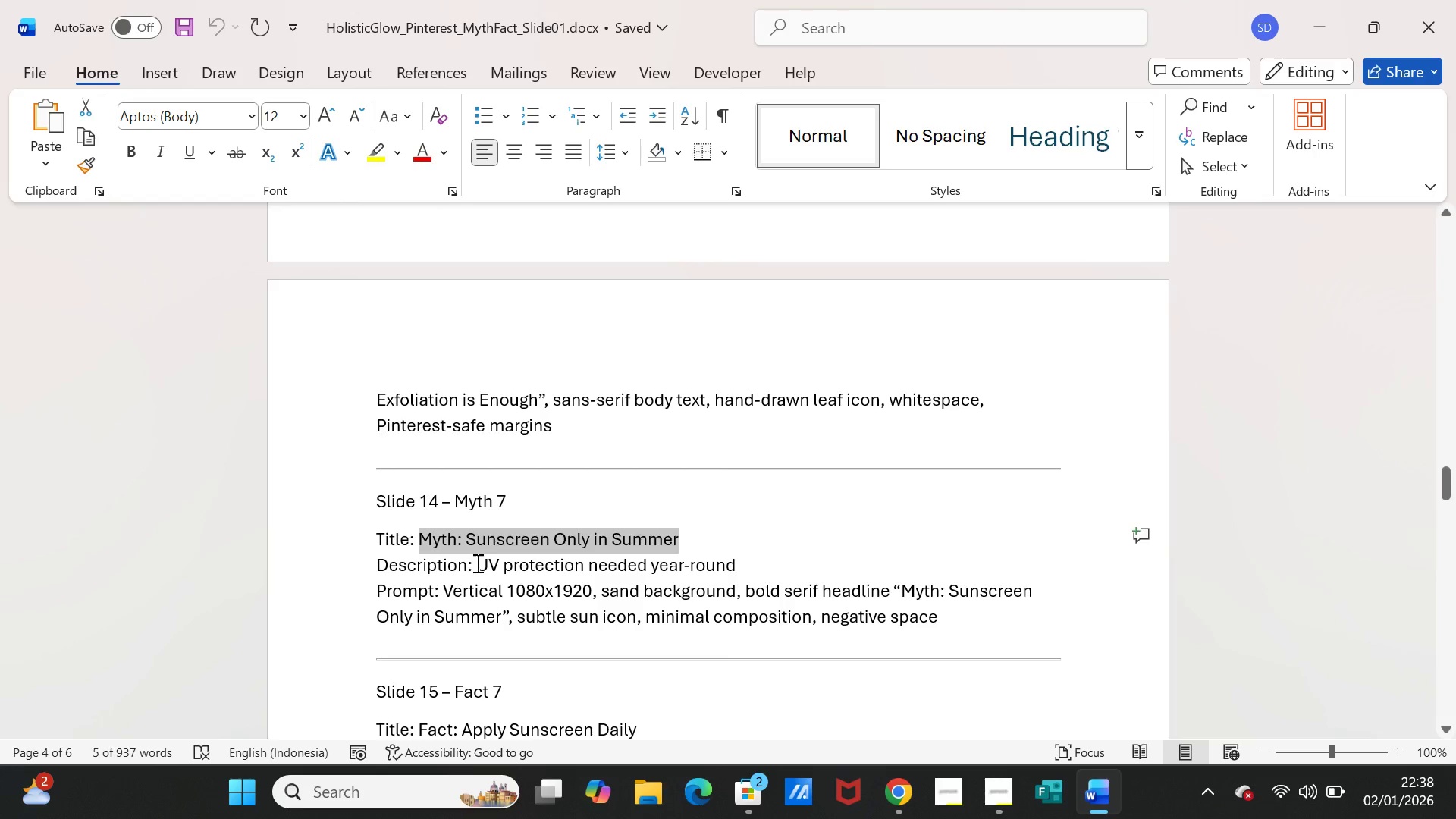 
left_click_drag(start_coordinate=[475, 563], to_coordinate=[727, 564])
 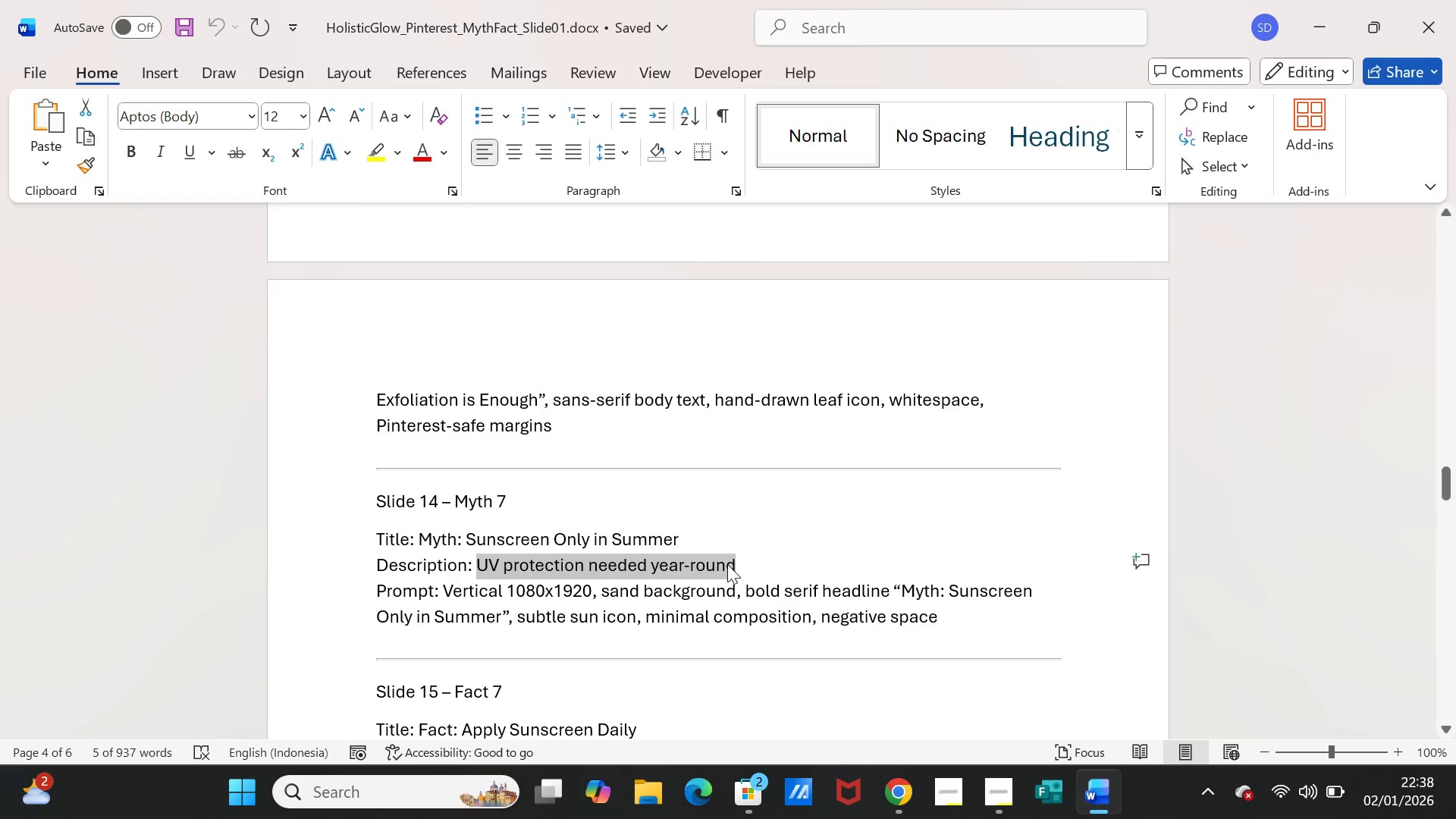 
key(Control+C)
 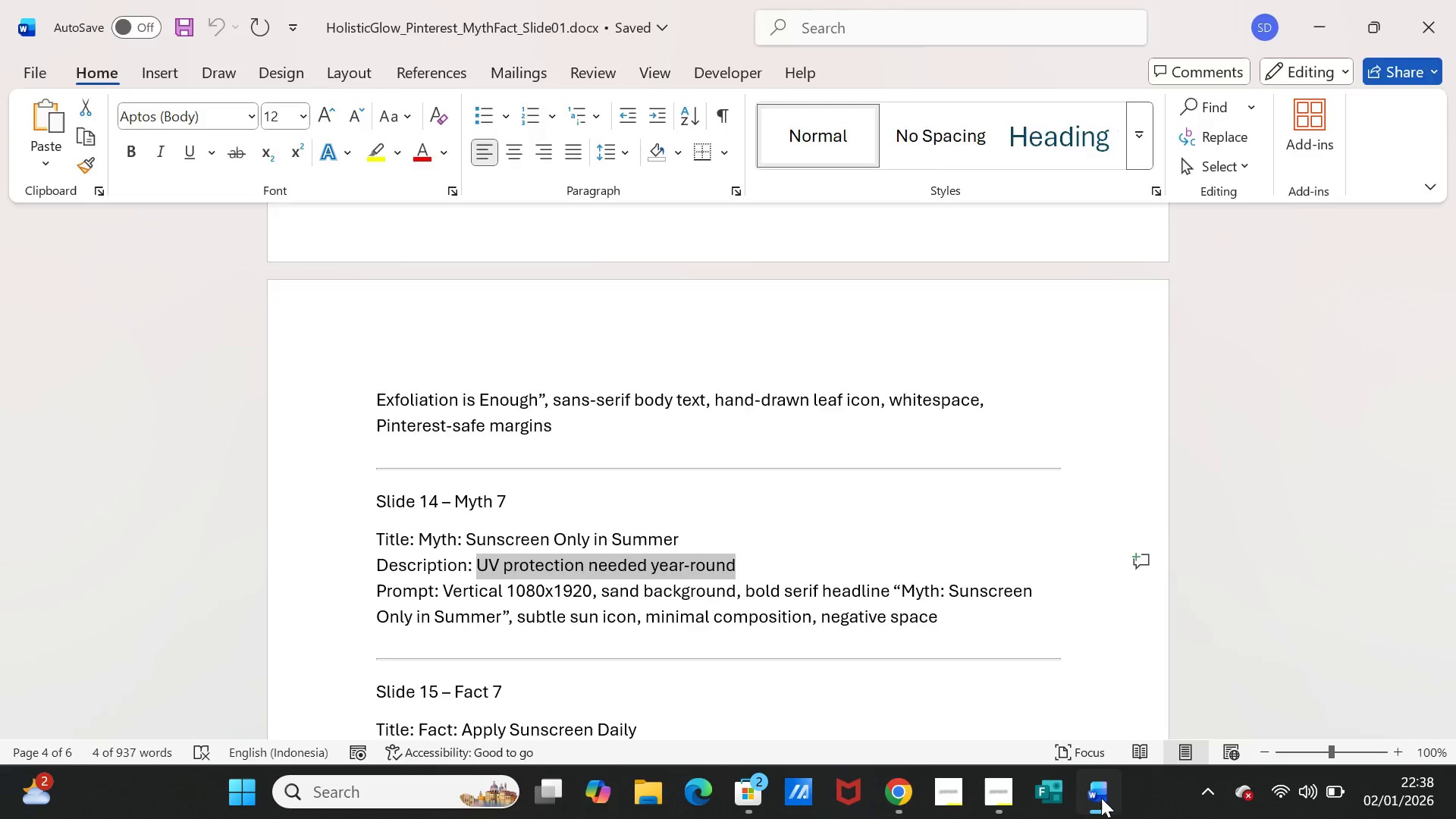 
left_click([1101, 798])
 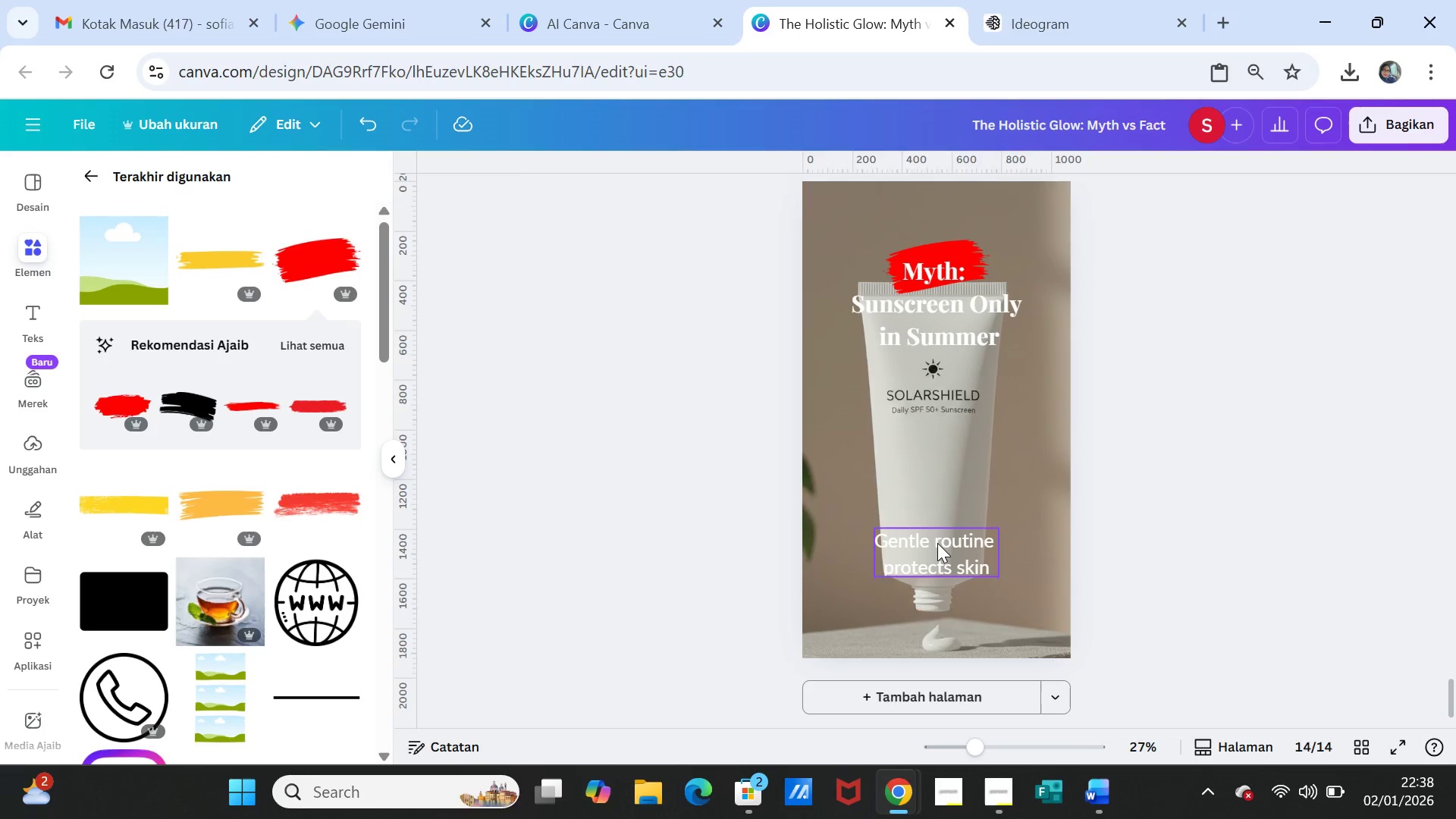 
double_click([937, 543])
 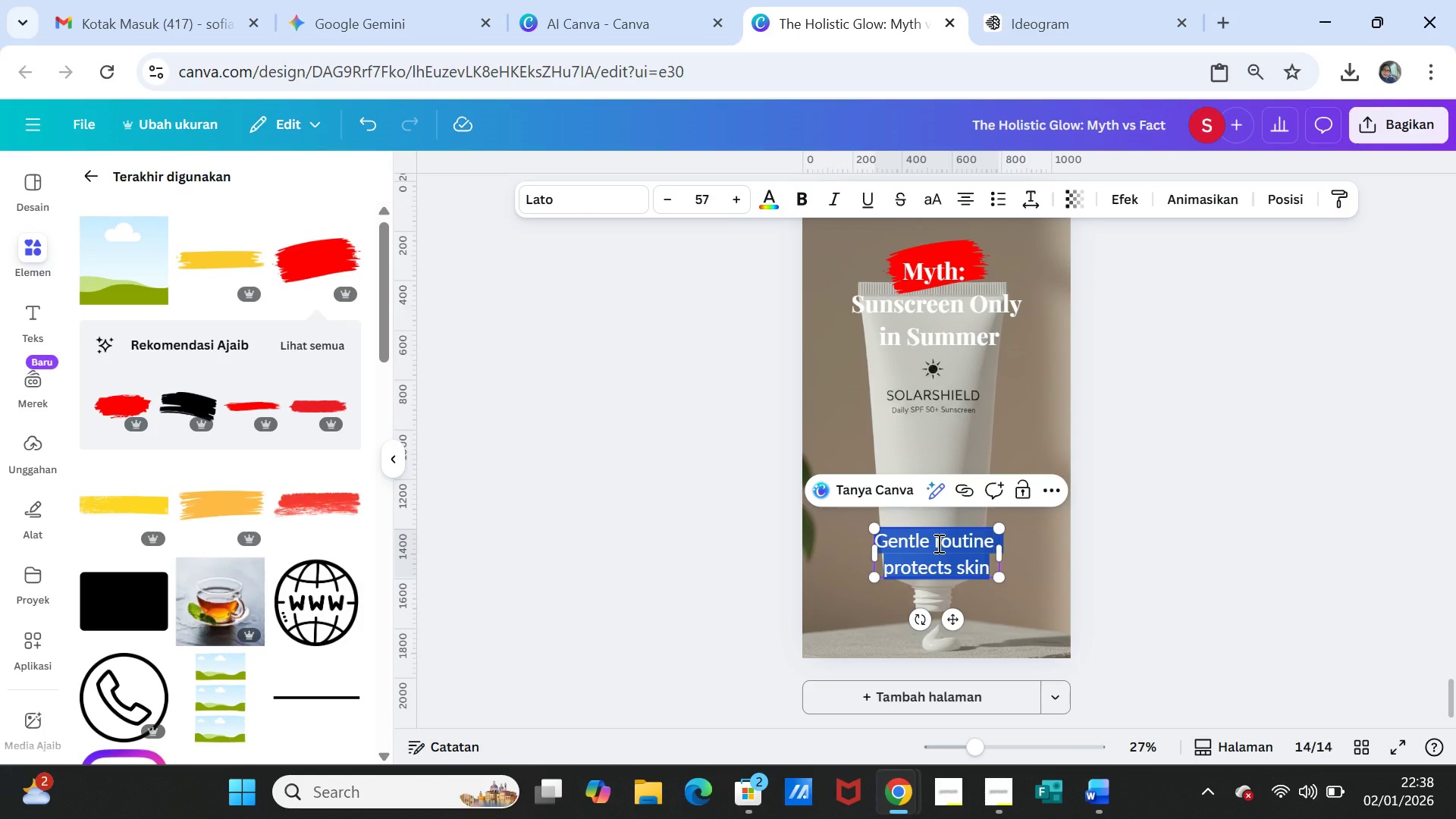 
key(Control+V)
 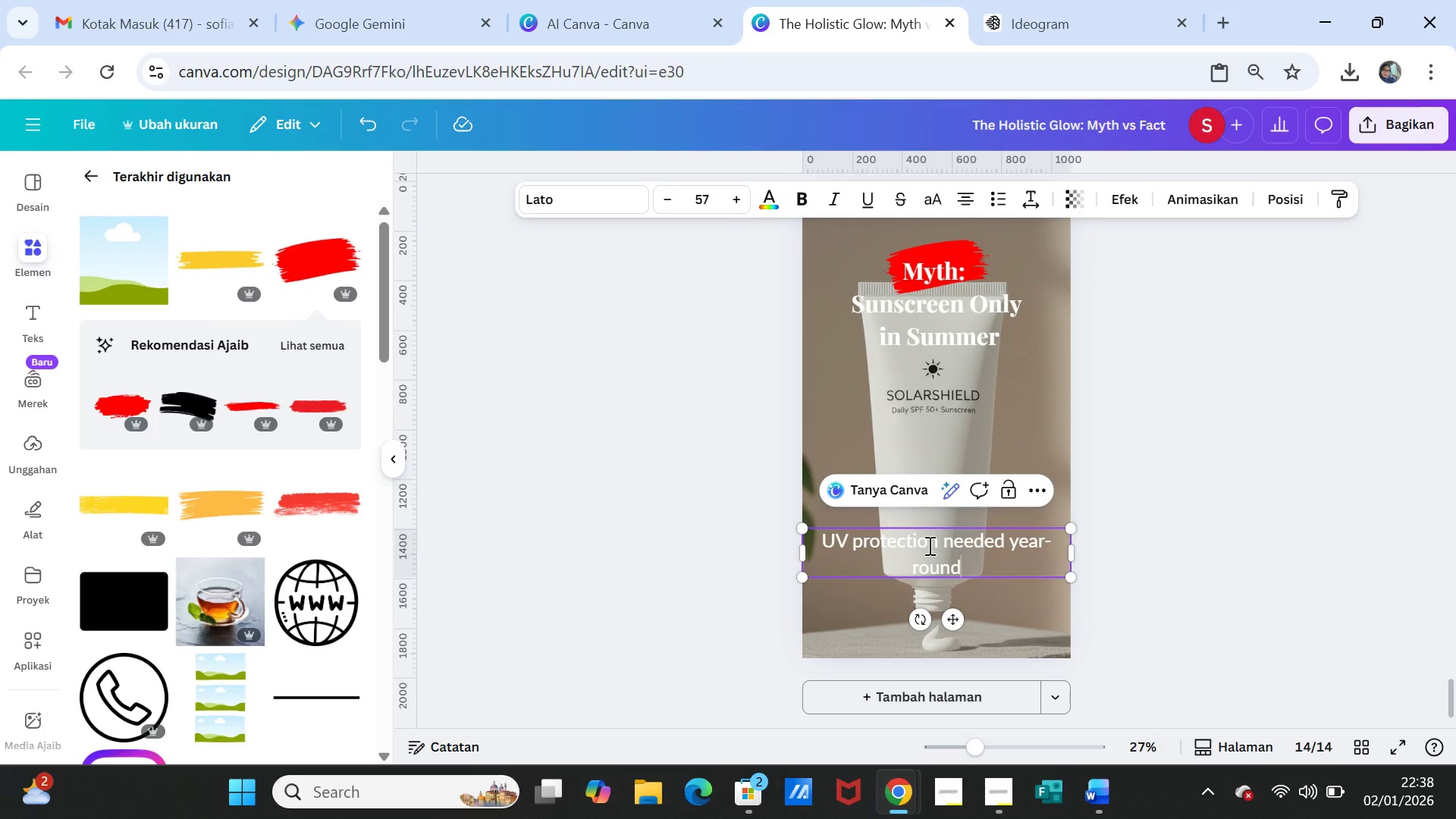 
left_click([942, 542])
 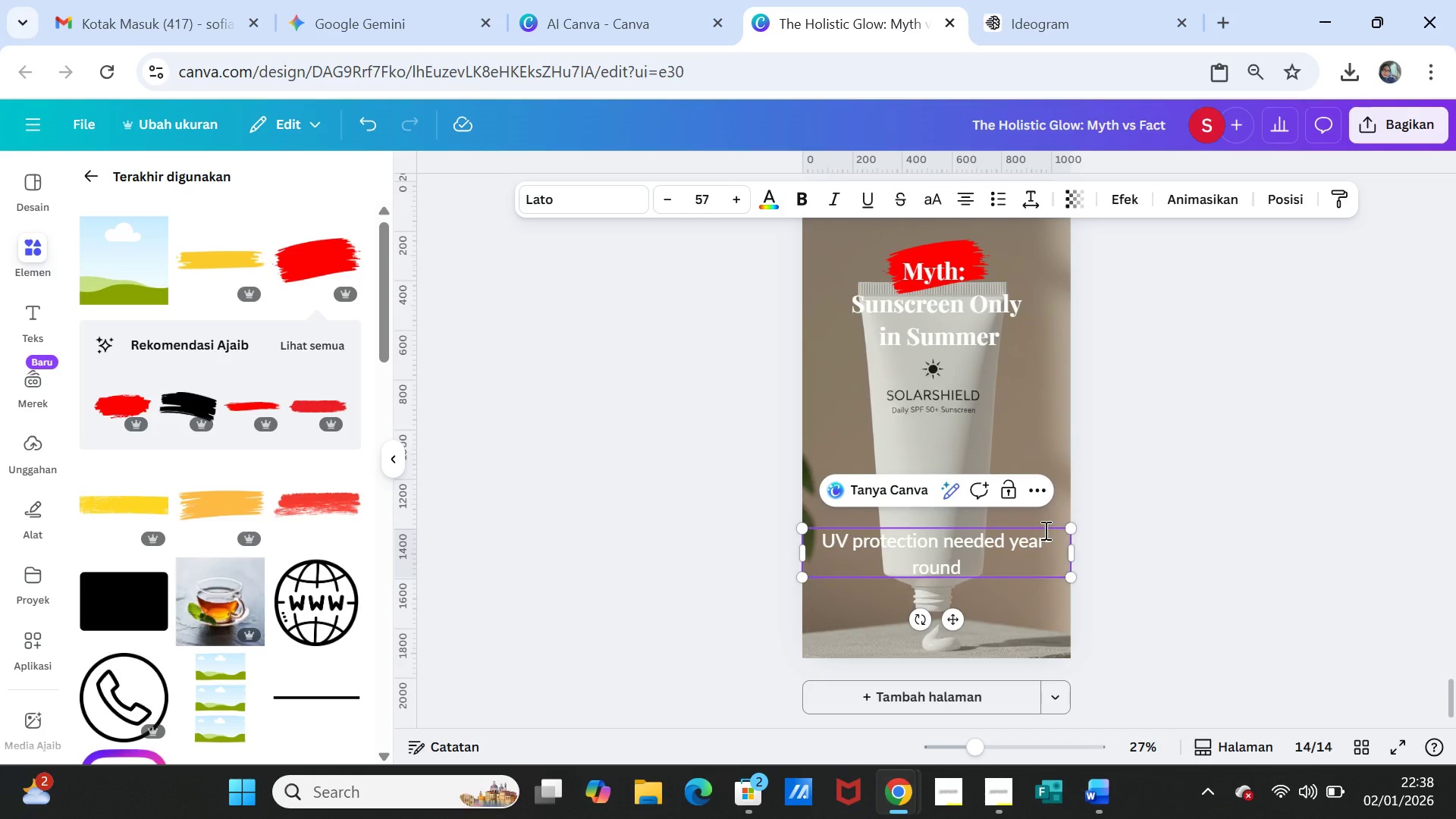 
key(Enter)
 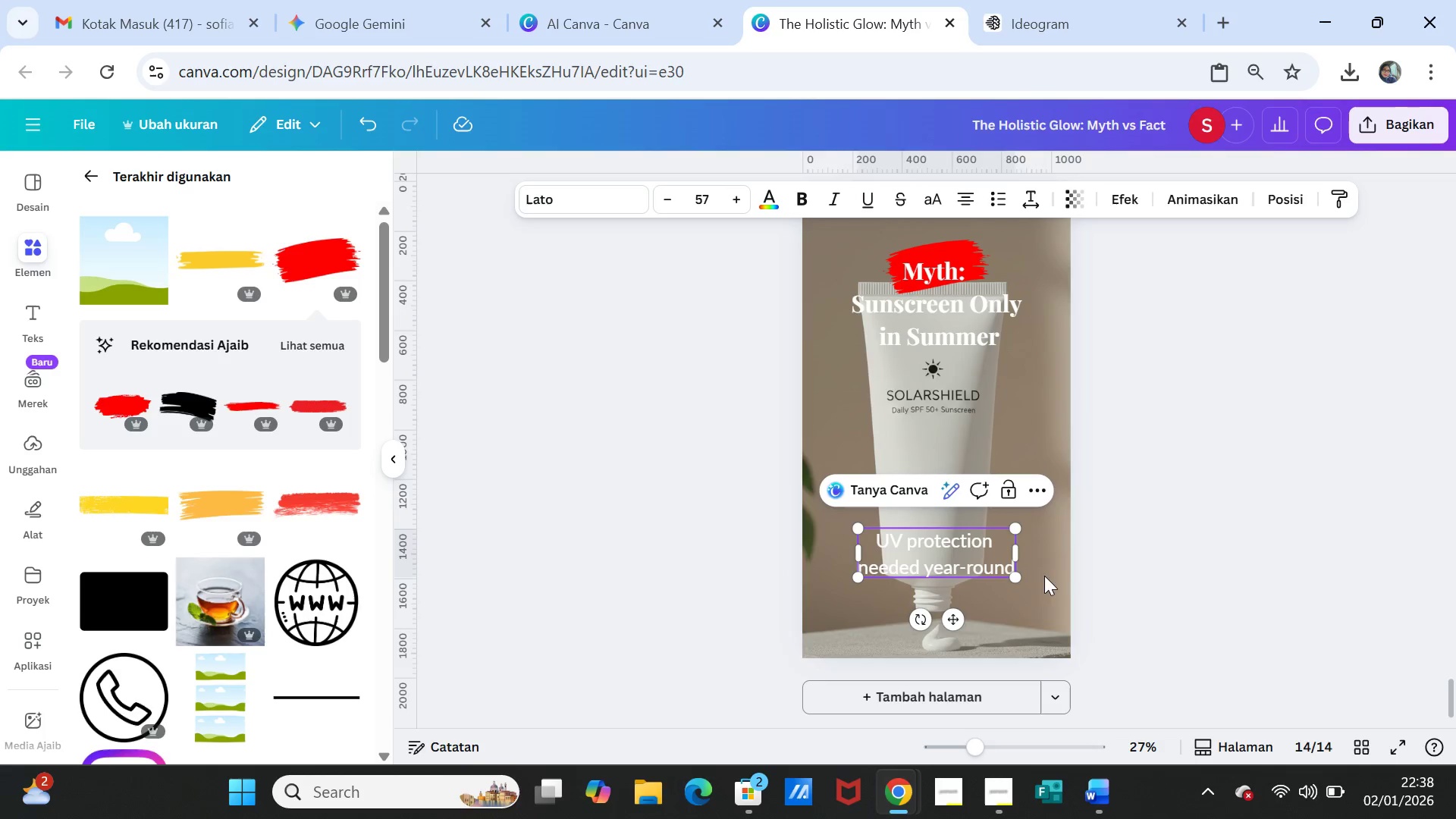 
left_click([1156, 564])
 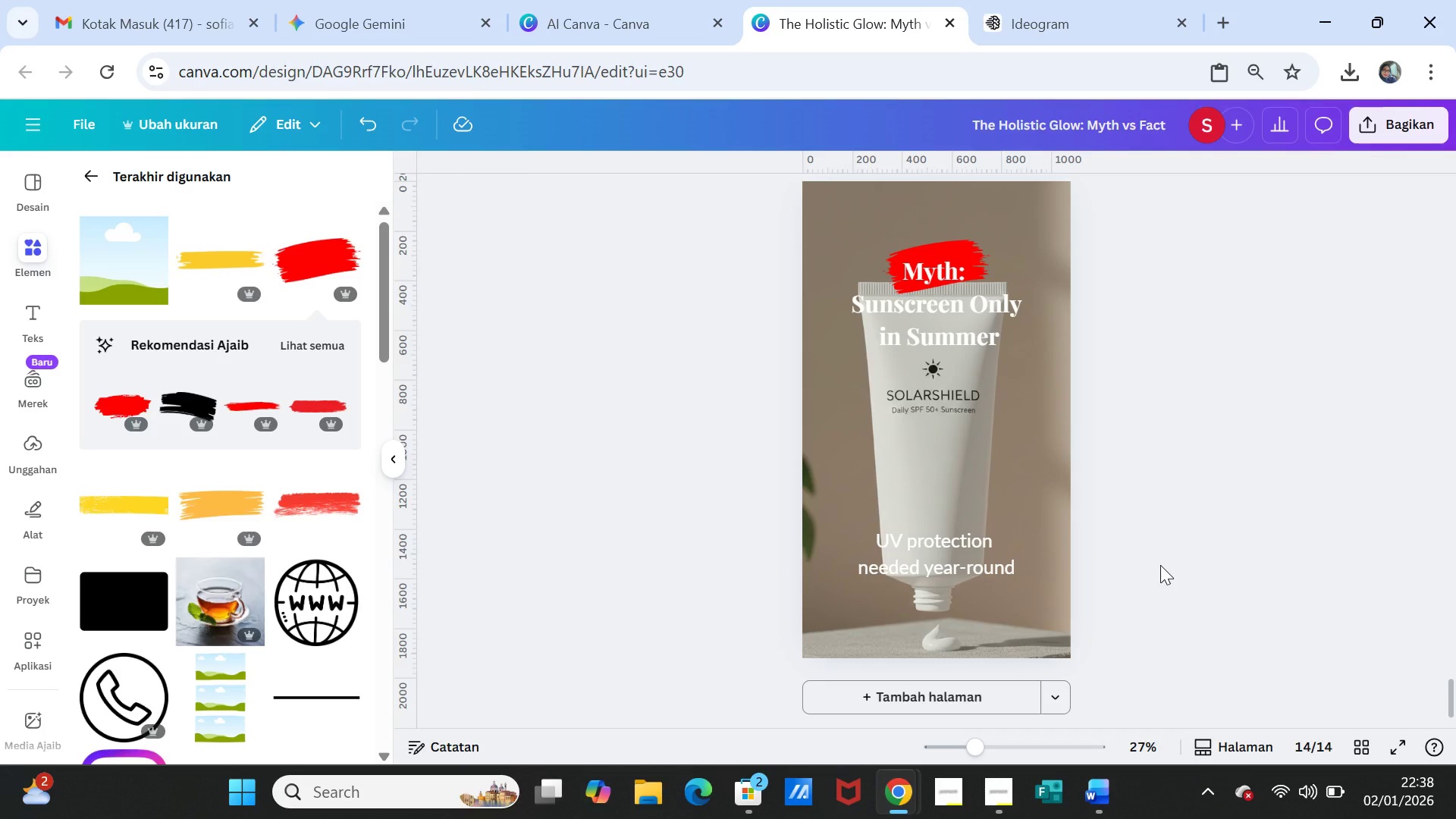 
scroll: coordinate [1158, 568], scroll_direction: down, amount: 1.0
 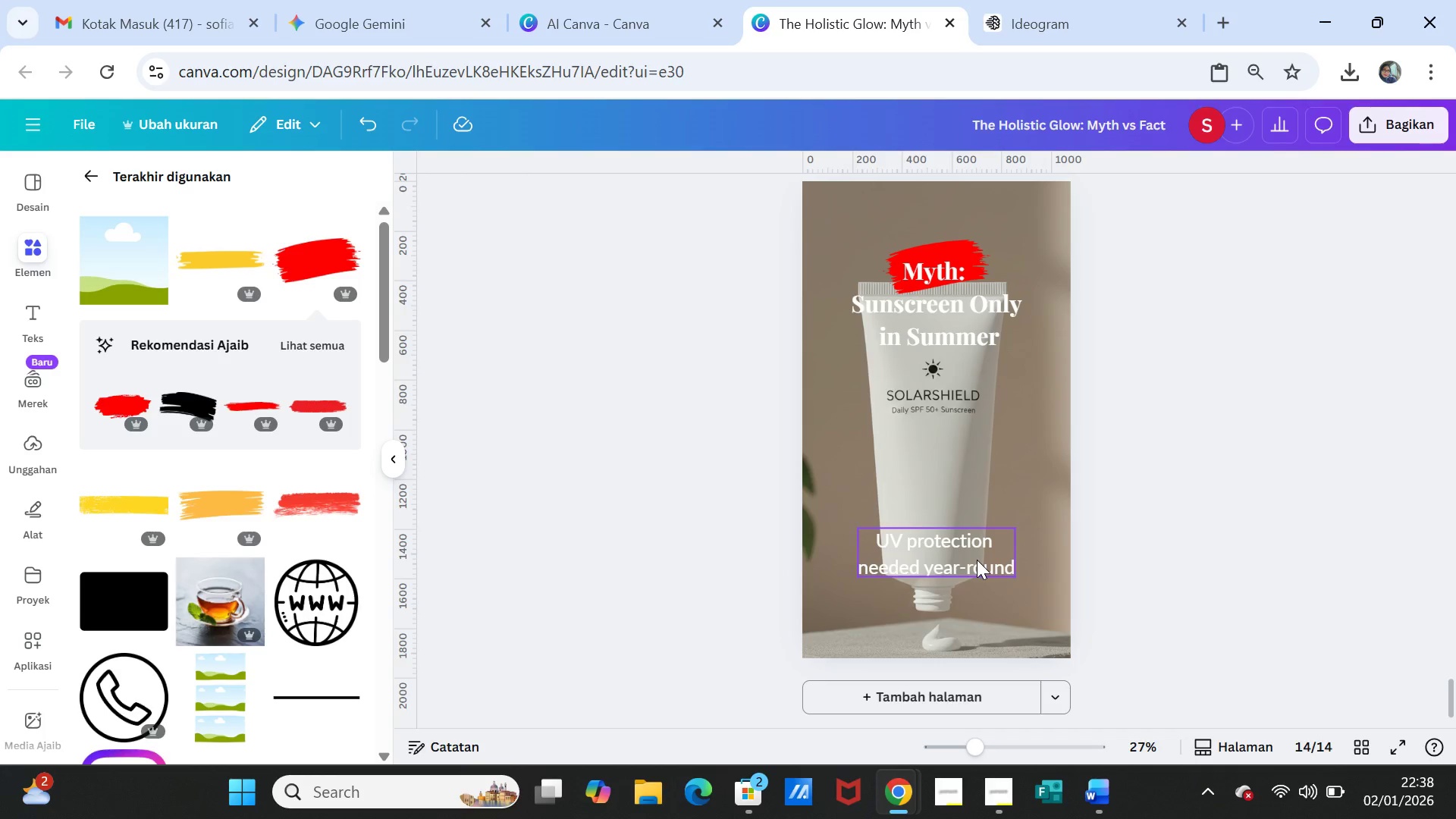 
left_click_drag(start_coordinate=[977, 560], to_coordinate=[976, 567])
 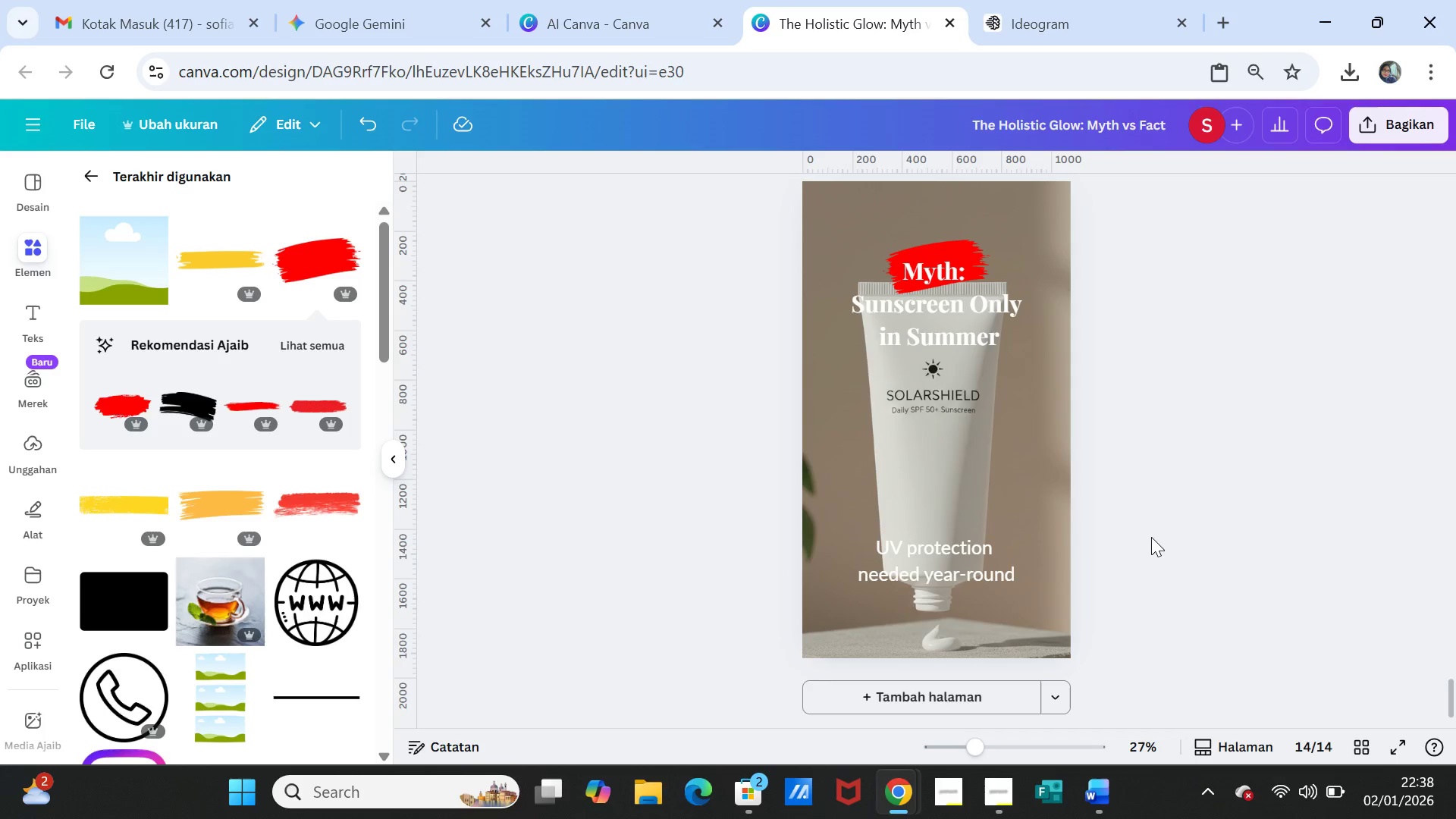 
left_click([1151, 537])
 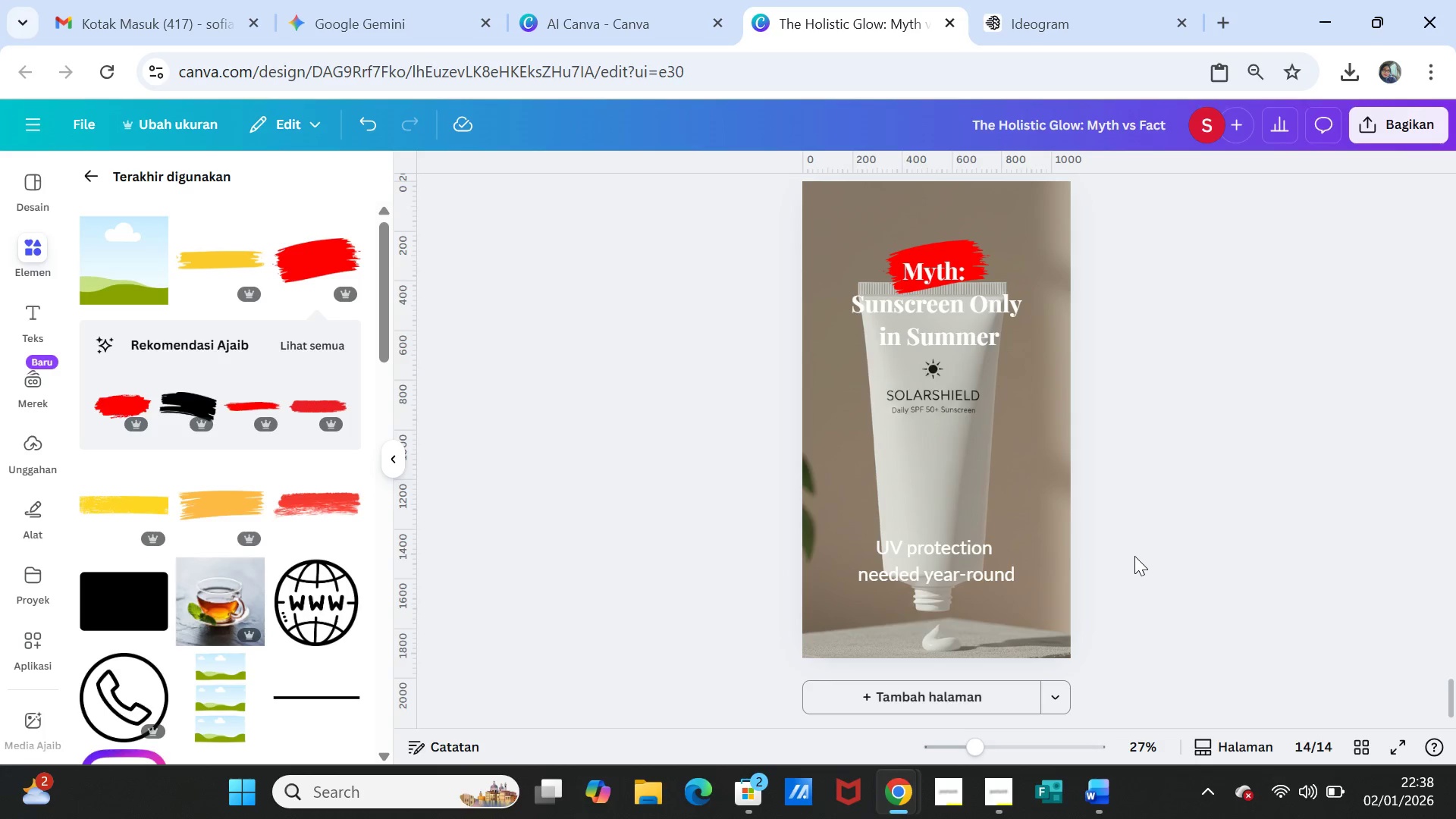 
scroll: coordinate [1134, 556], scroll_direction: down, amount: 1.0
 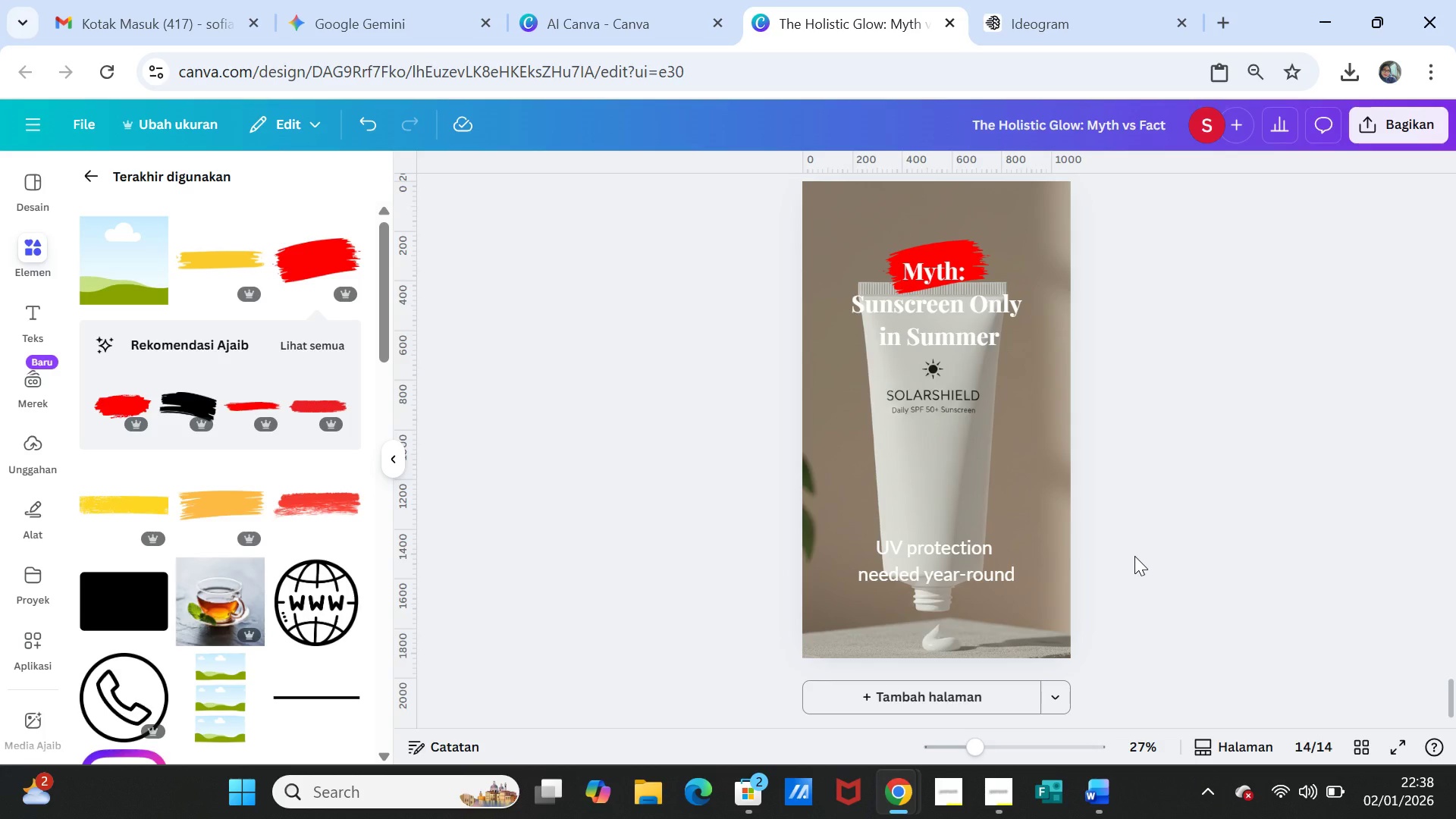 
scroll: coordinate [1134, 556], scroll_direction: up, amount: 5.0
 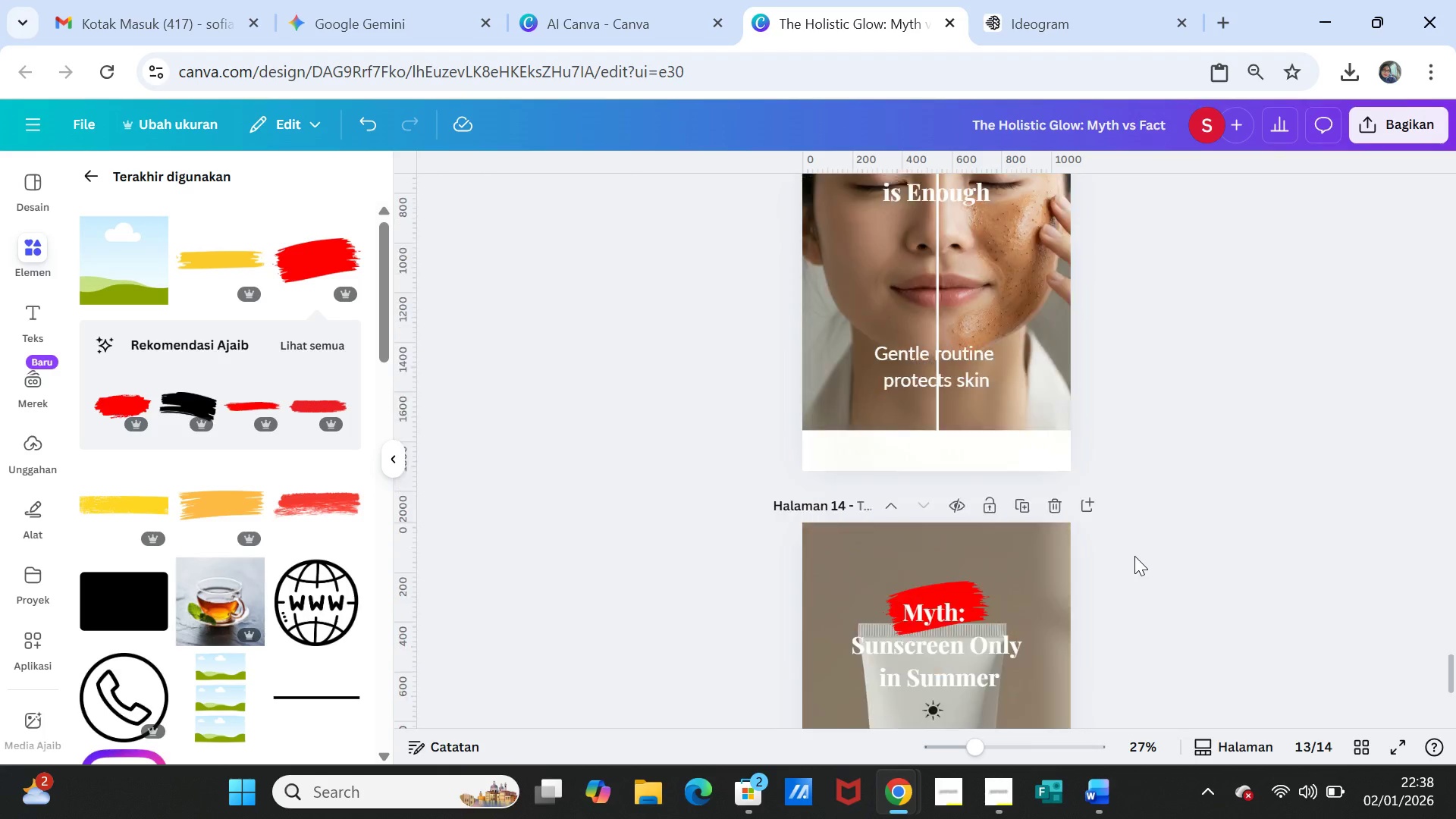 
scroll: coordinate [1134, 556], scroll_direction: down, amount: 7.0
 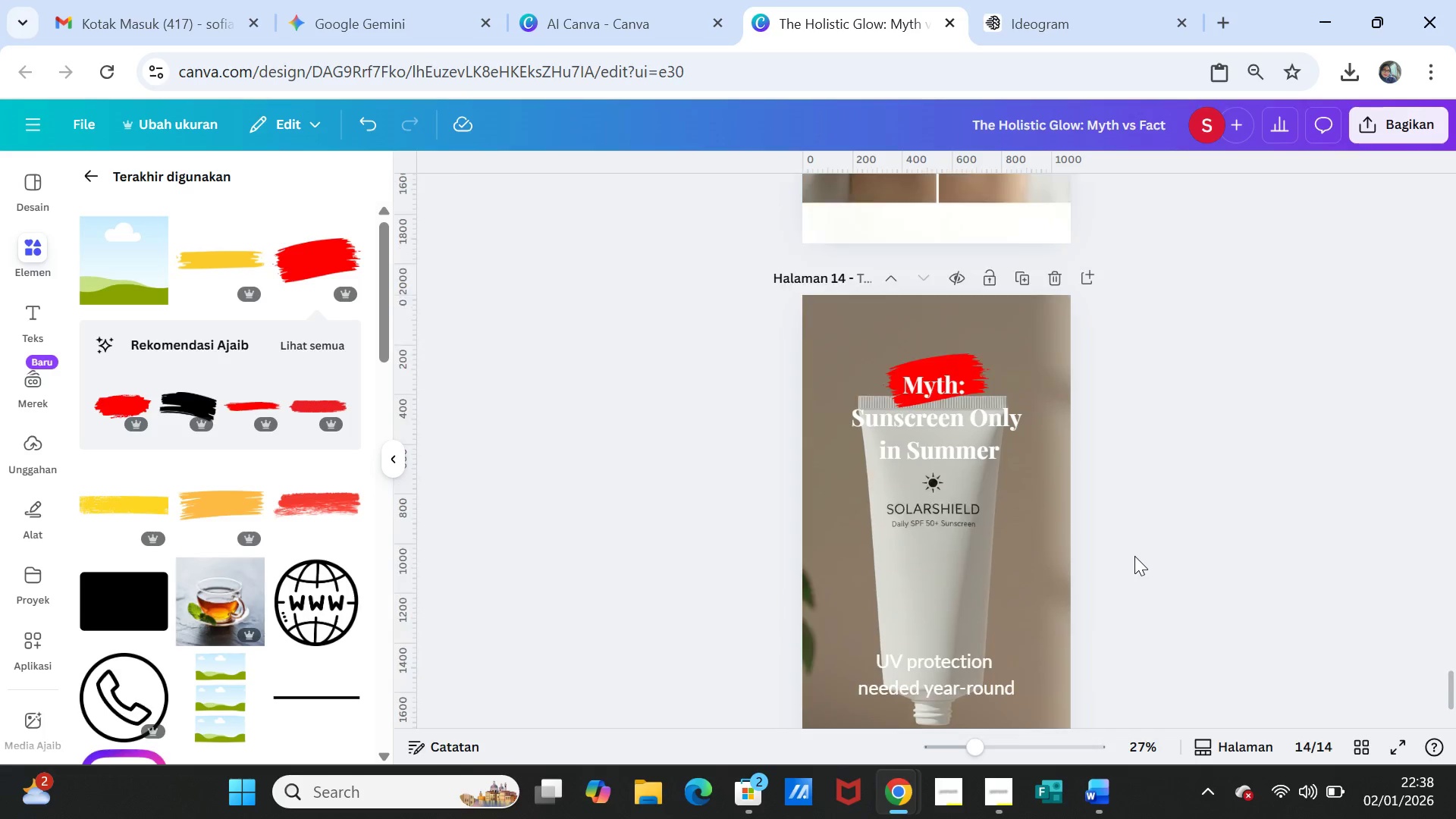 
scroll: coordinate [1134, 556], scroll_direction: up, amount: 1.0
 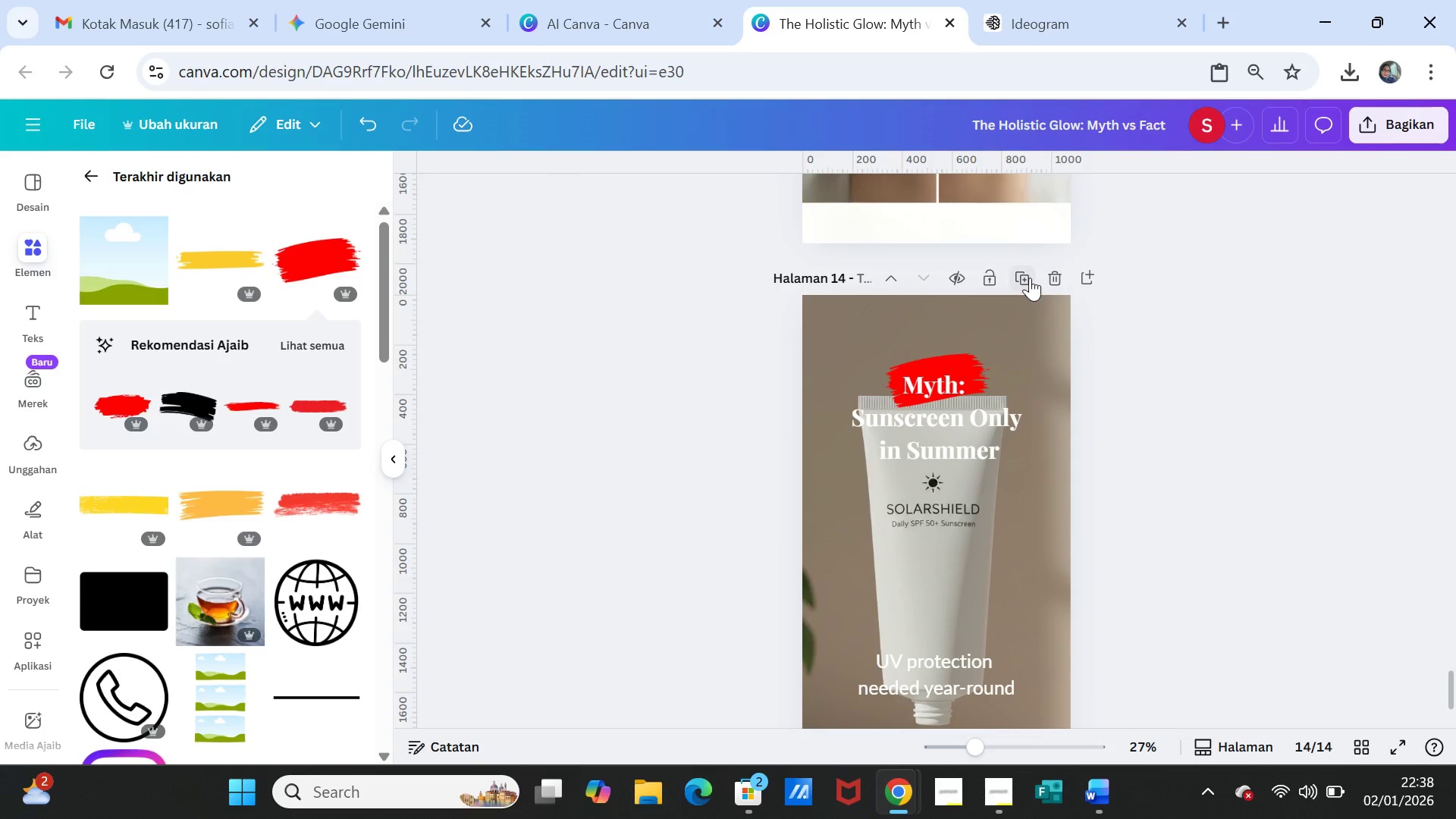 
left_click([1030, 278])
 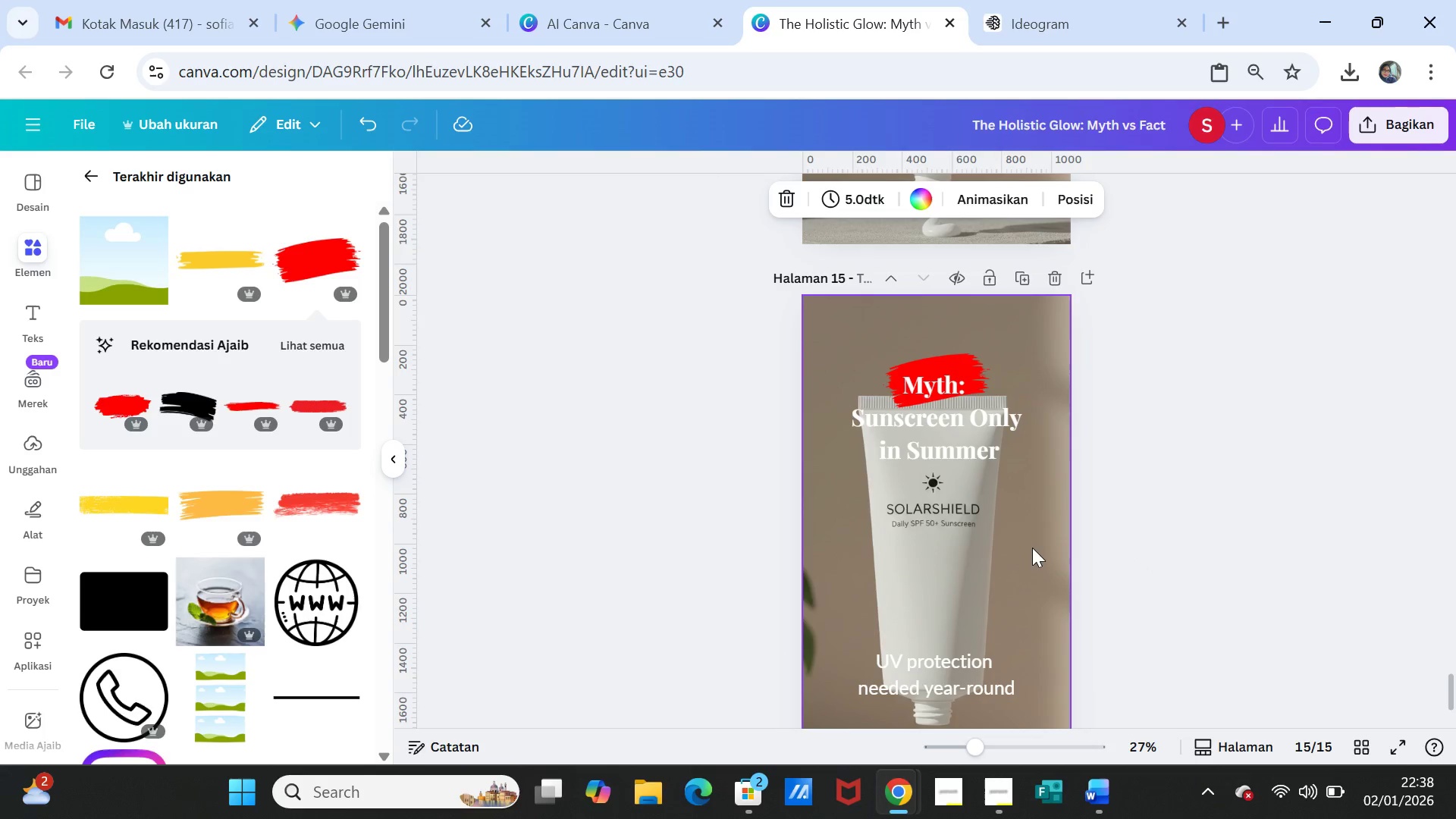 
left_click([1032, 548])
 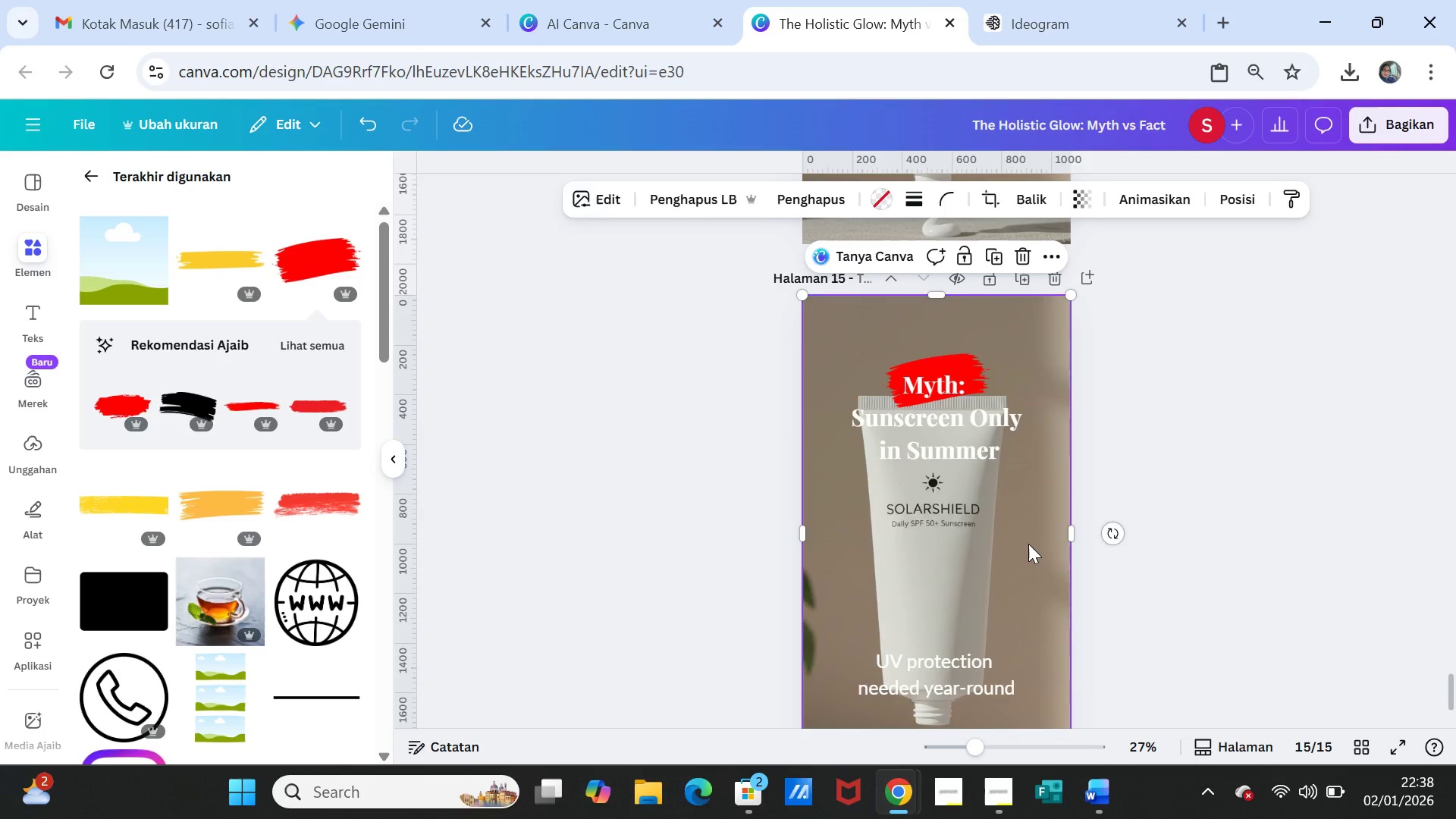 
key(Delete)
 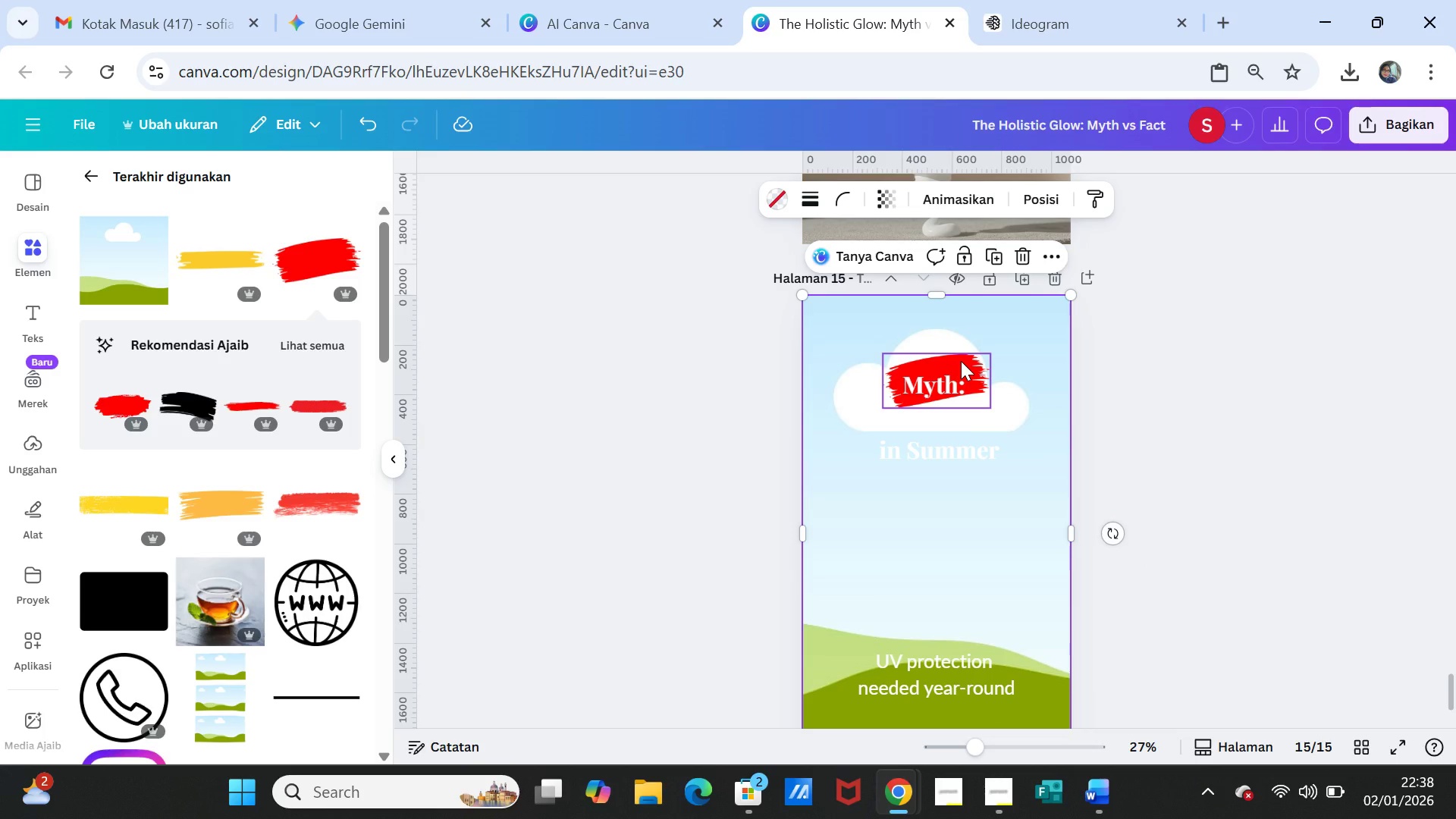 
left_click([961, 361])
 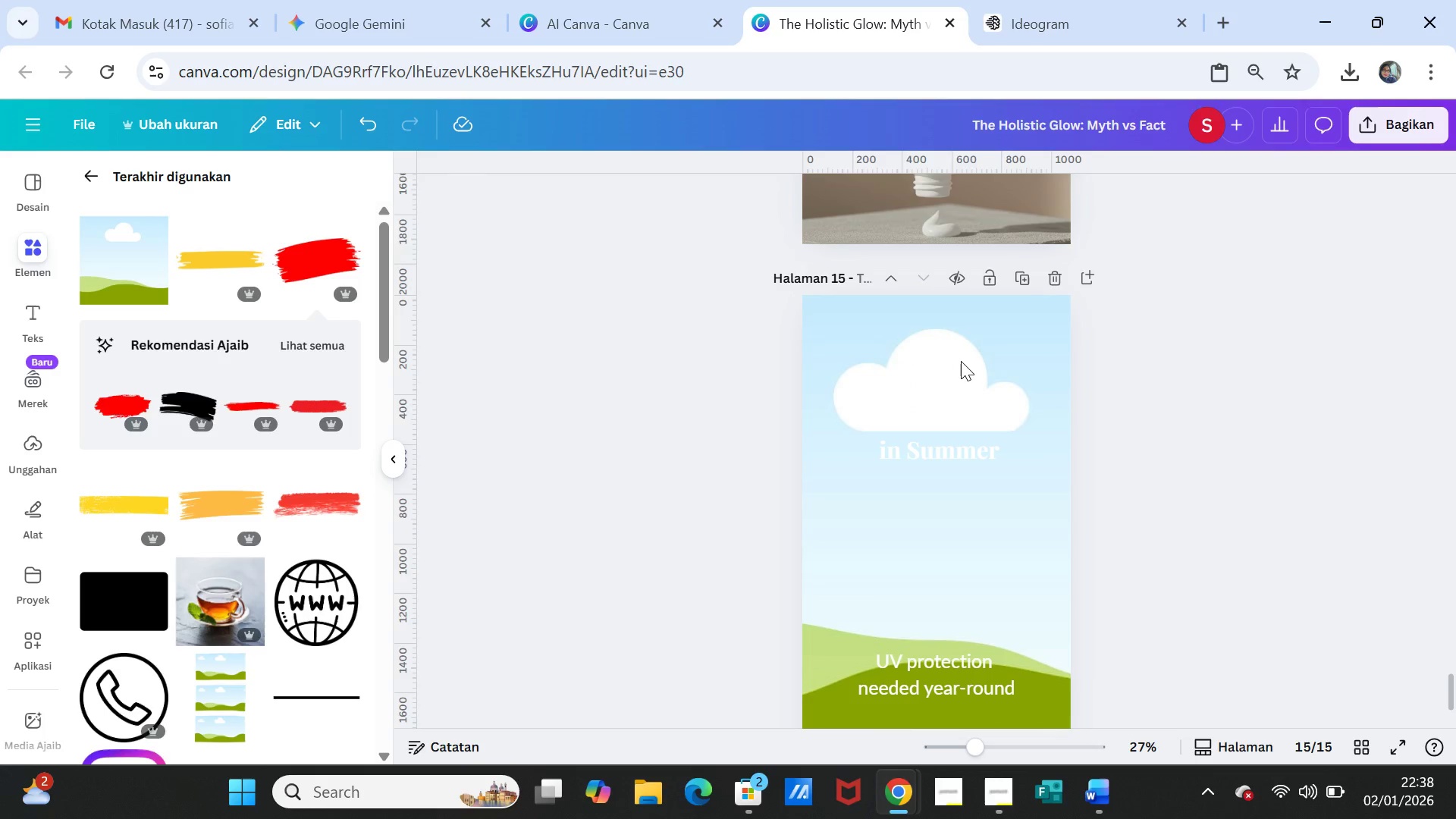 
key(Delete)
 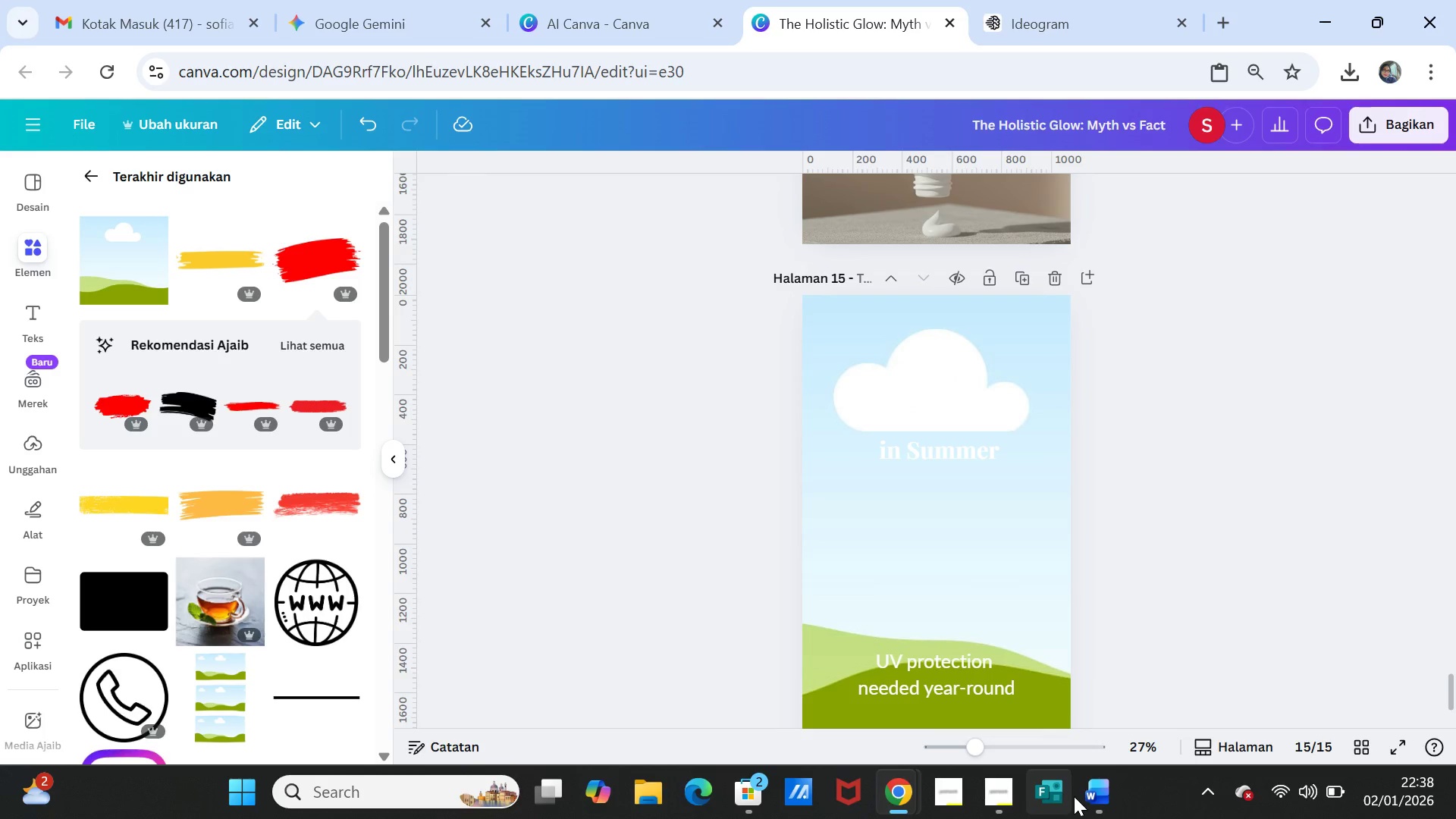 
left_click([1082, 795])
 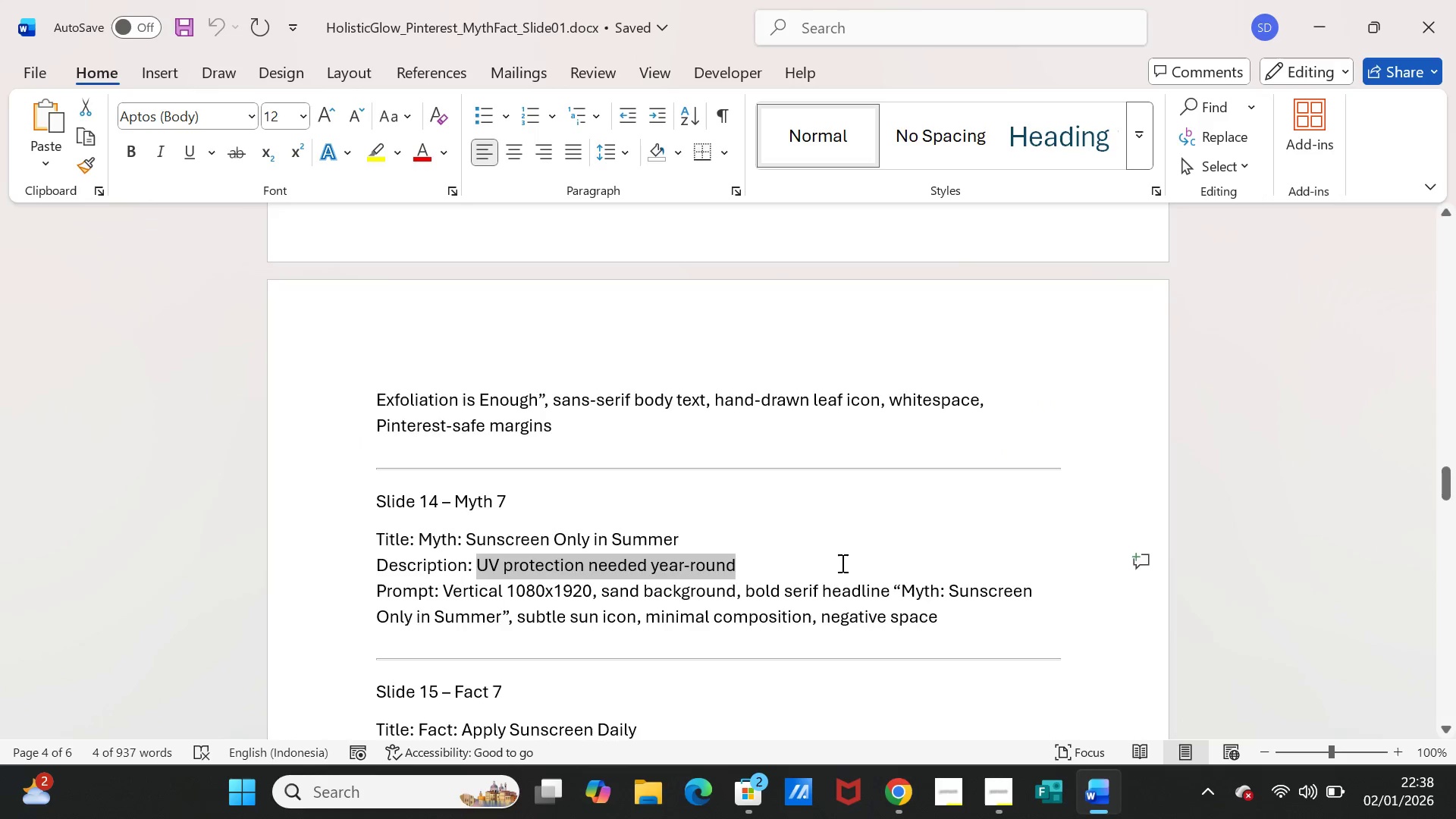 
scroll: coordinate [840, 559], scroll_direction: down, amount: 2.0
 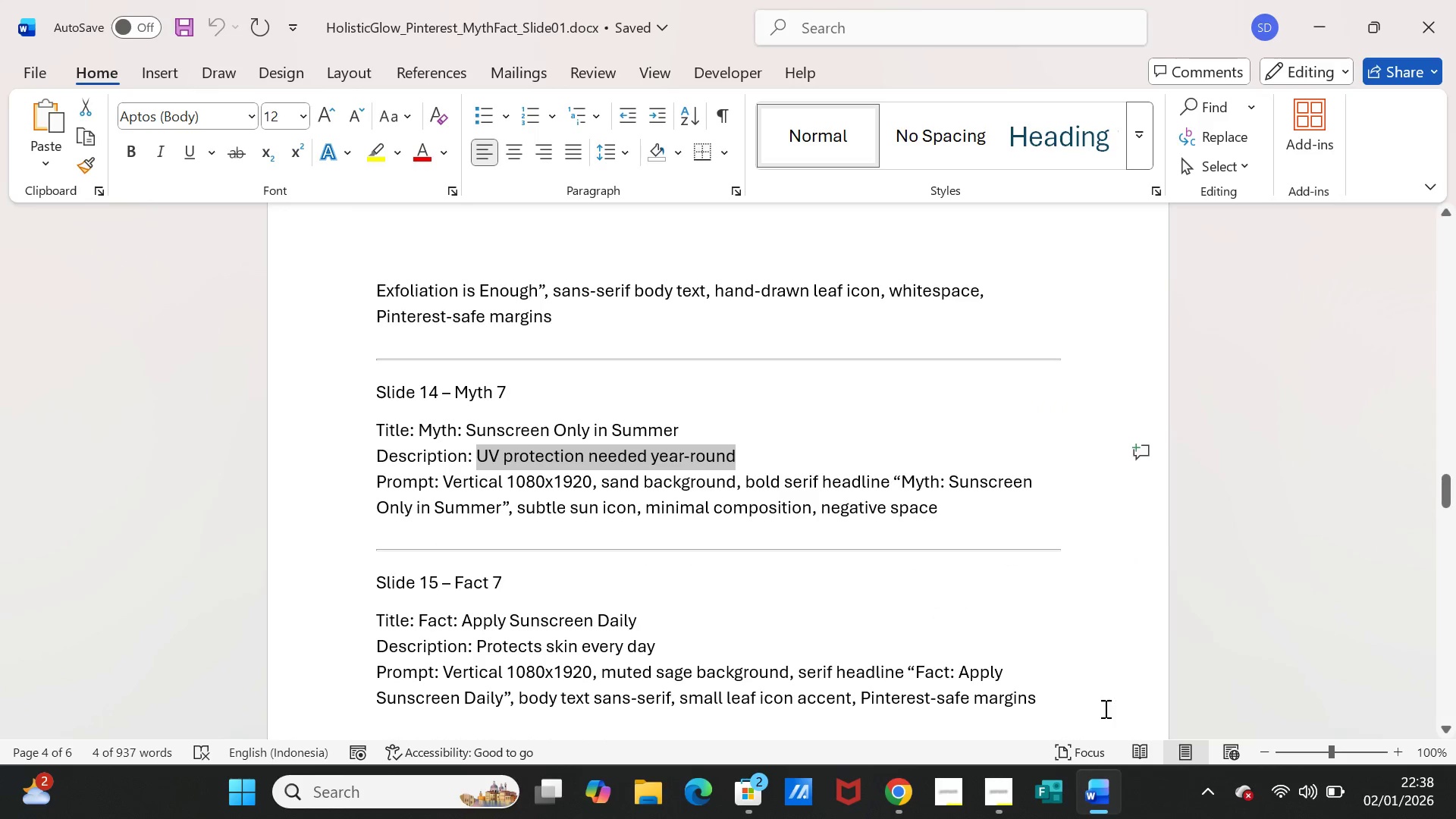 
left_click([1087, 787])
 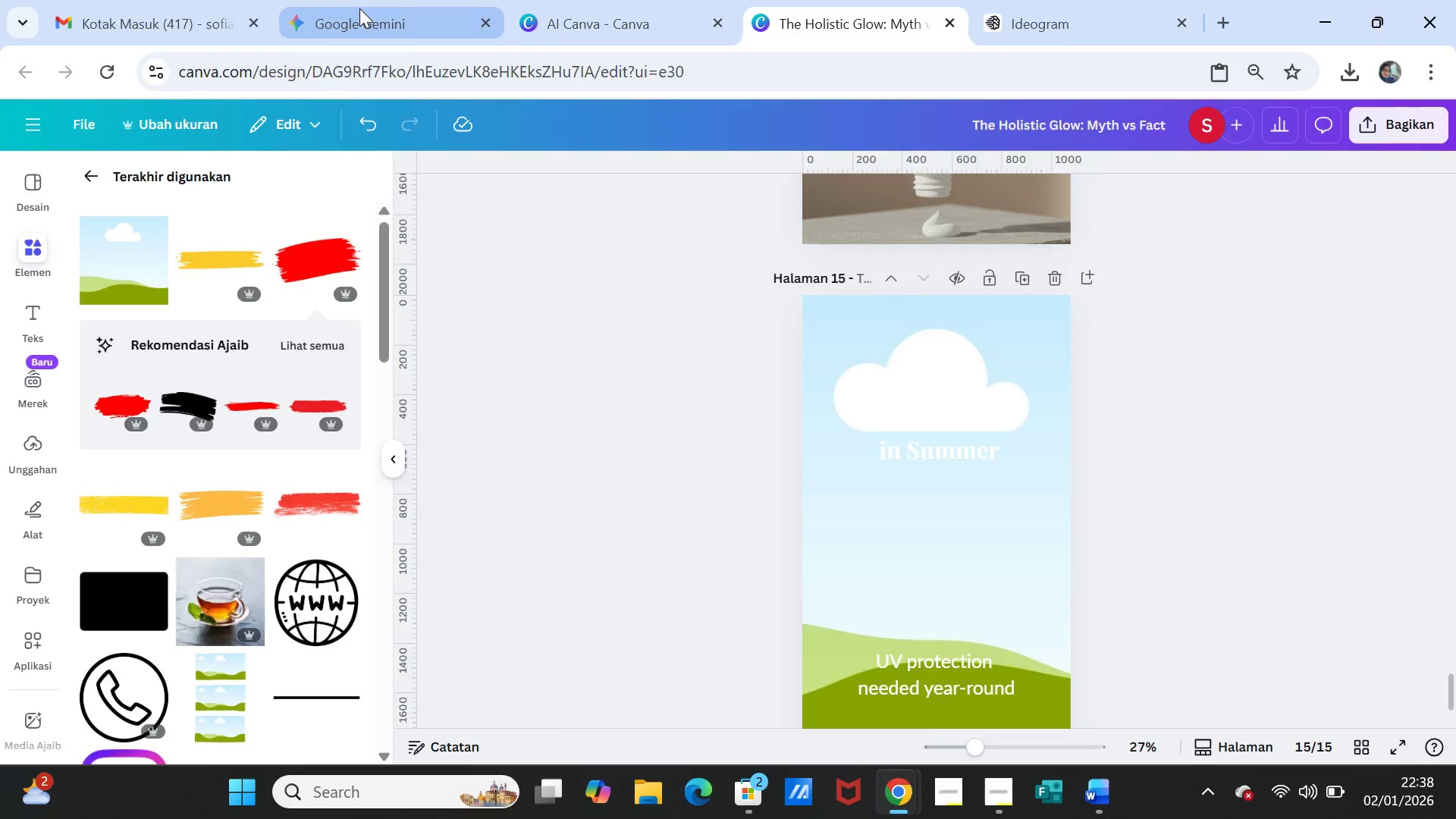 
left_click([359, 8])
 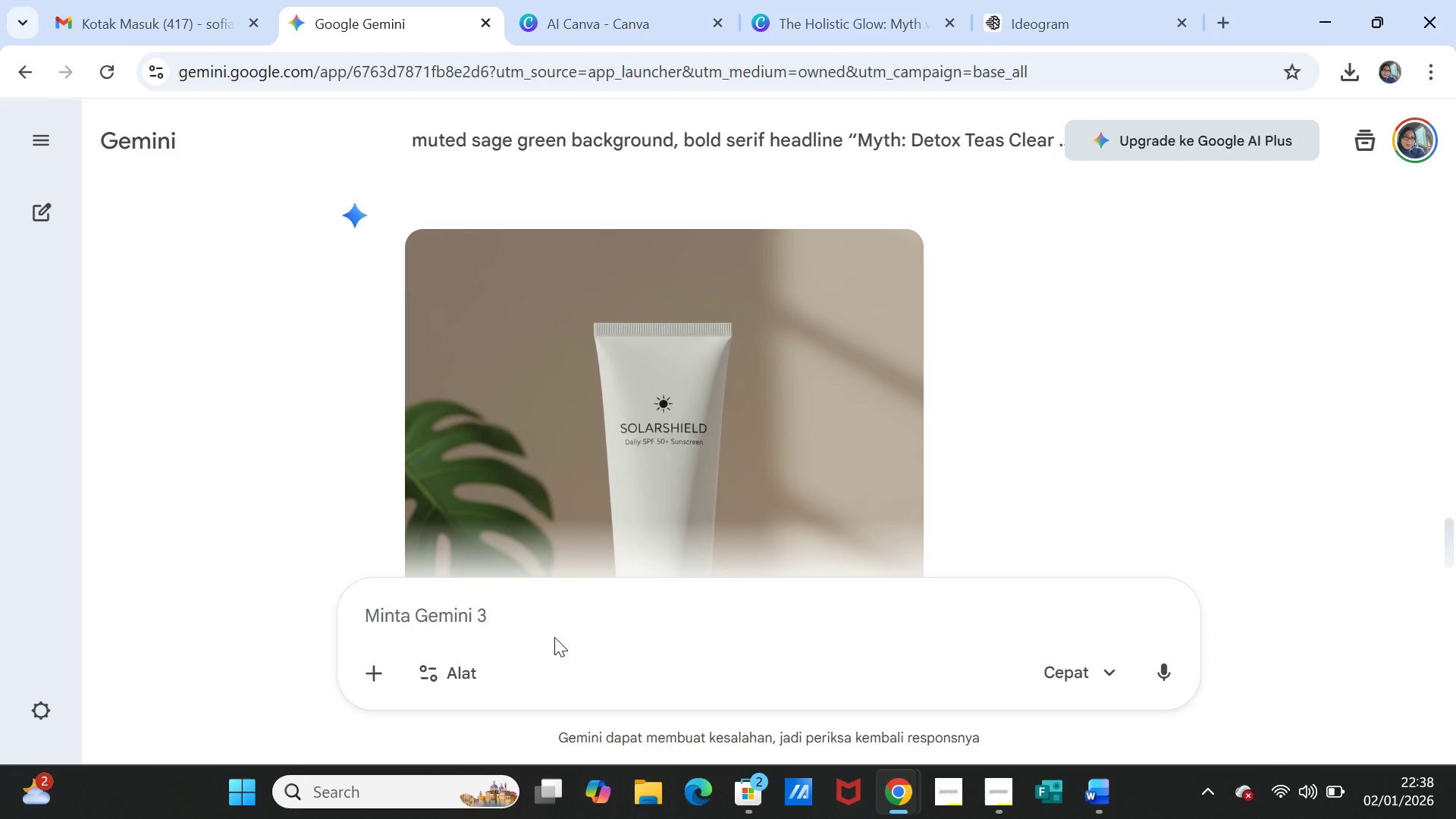 
left_click([554, 637])
 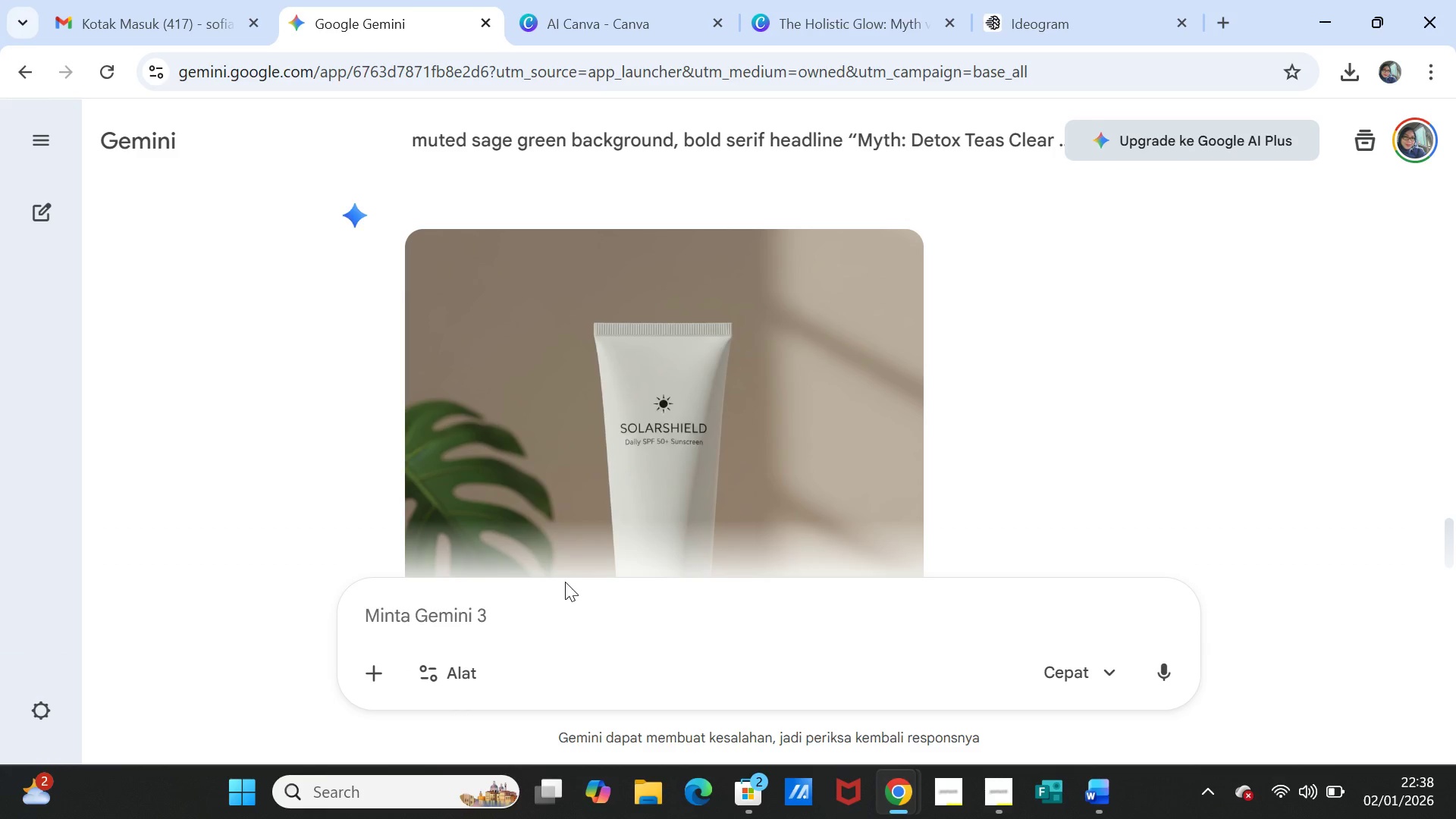 
type(buatkan gambar sinar UV yang dipantukan )
key(Backspace)
key(Backspace)
key(Backspace)
key(Backspace)
key(Backspace)
key(Backspace)
type(V ke wajah yang dipantukan karena memakai sun)
 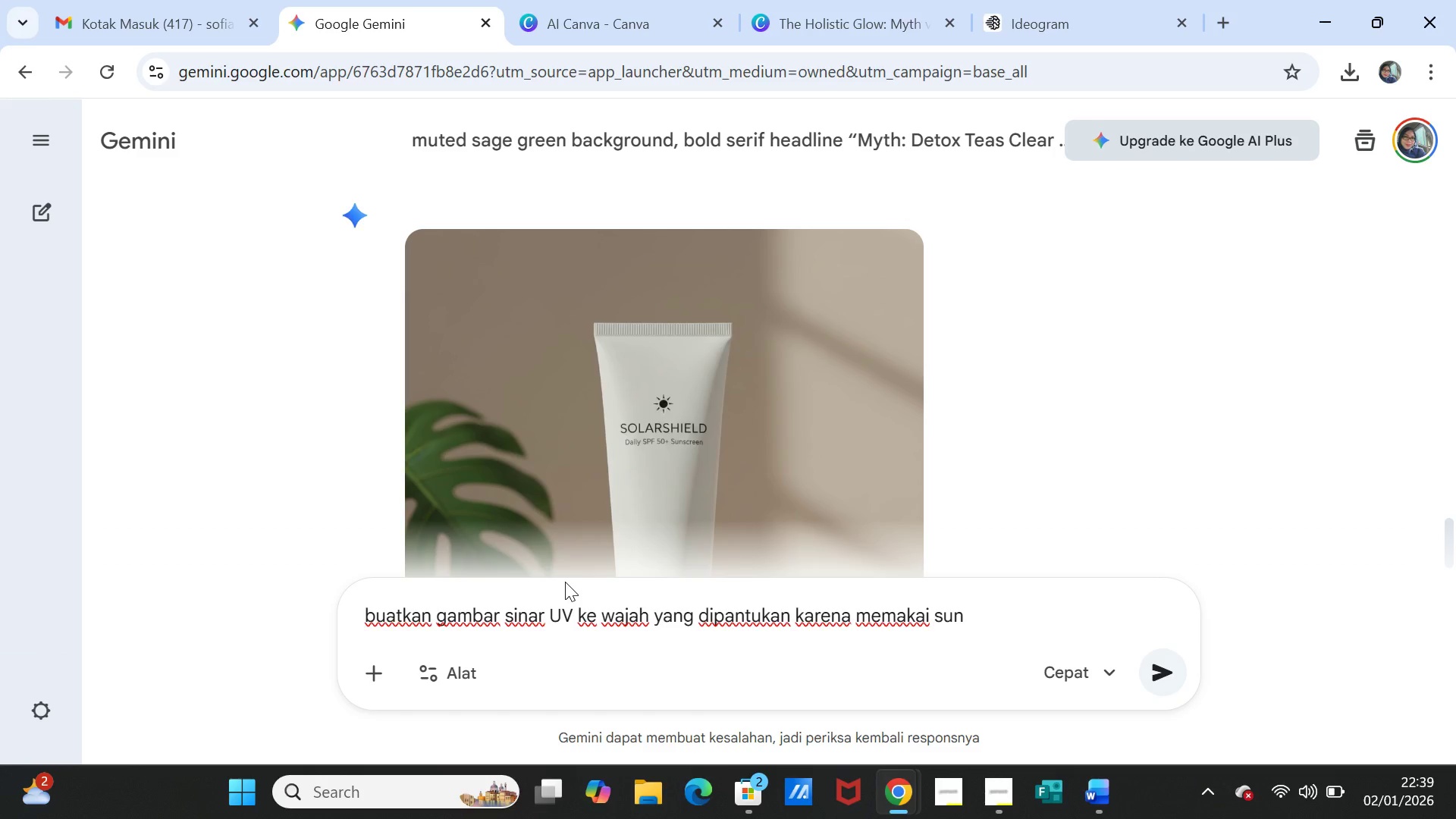 
scroll: coordinate [822, 455], scroll_direction: up, amount: 1.0
 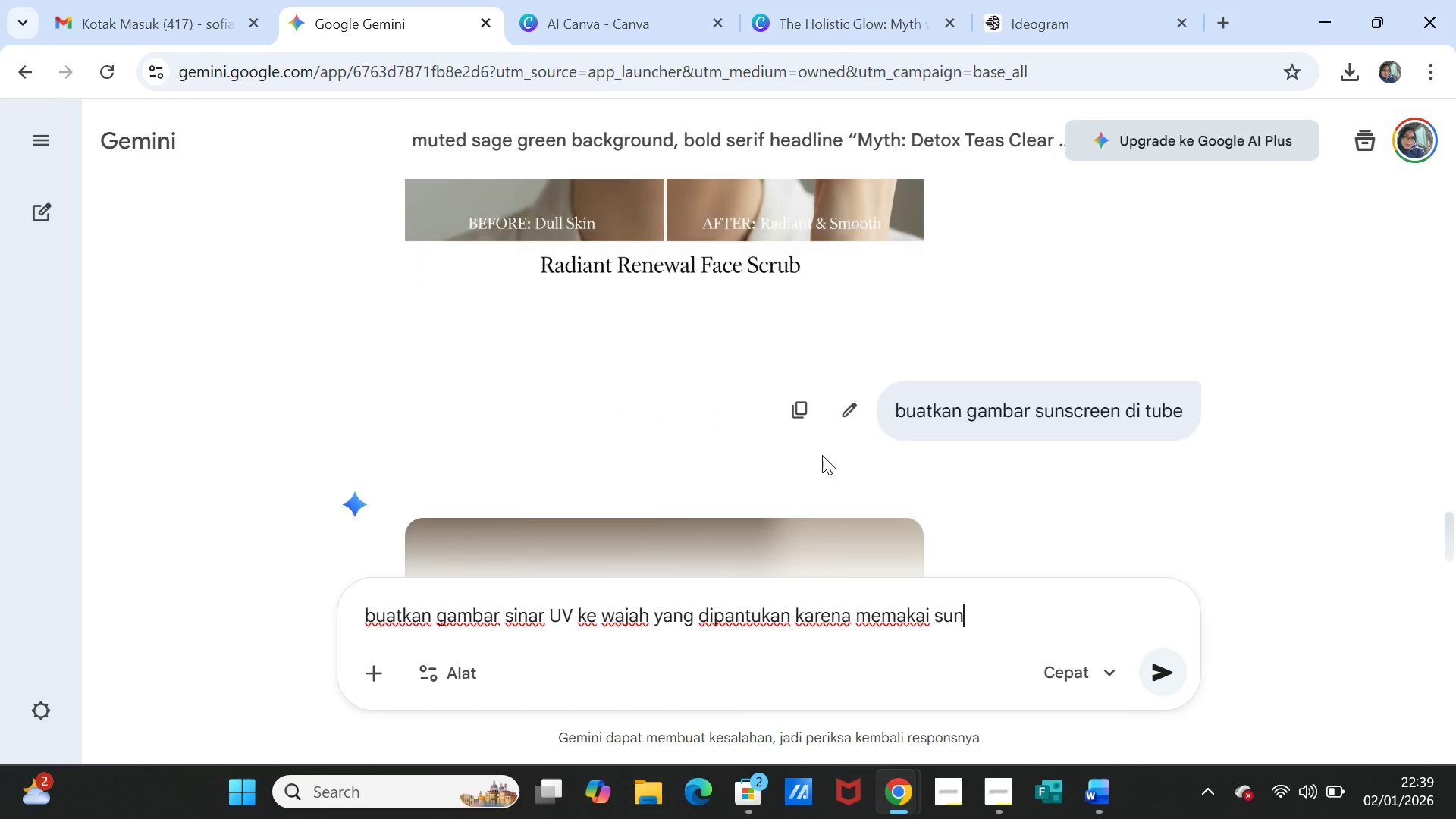 
scroll: coordinate [822, 455], scroll_direction: down, amount: 5.0
 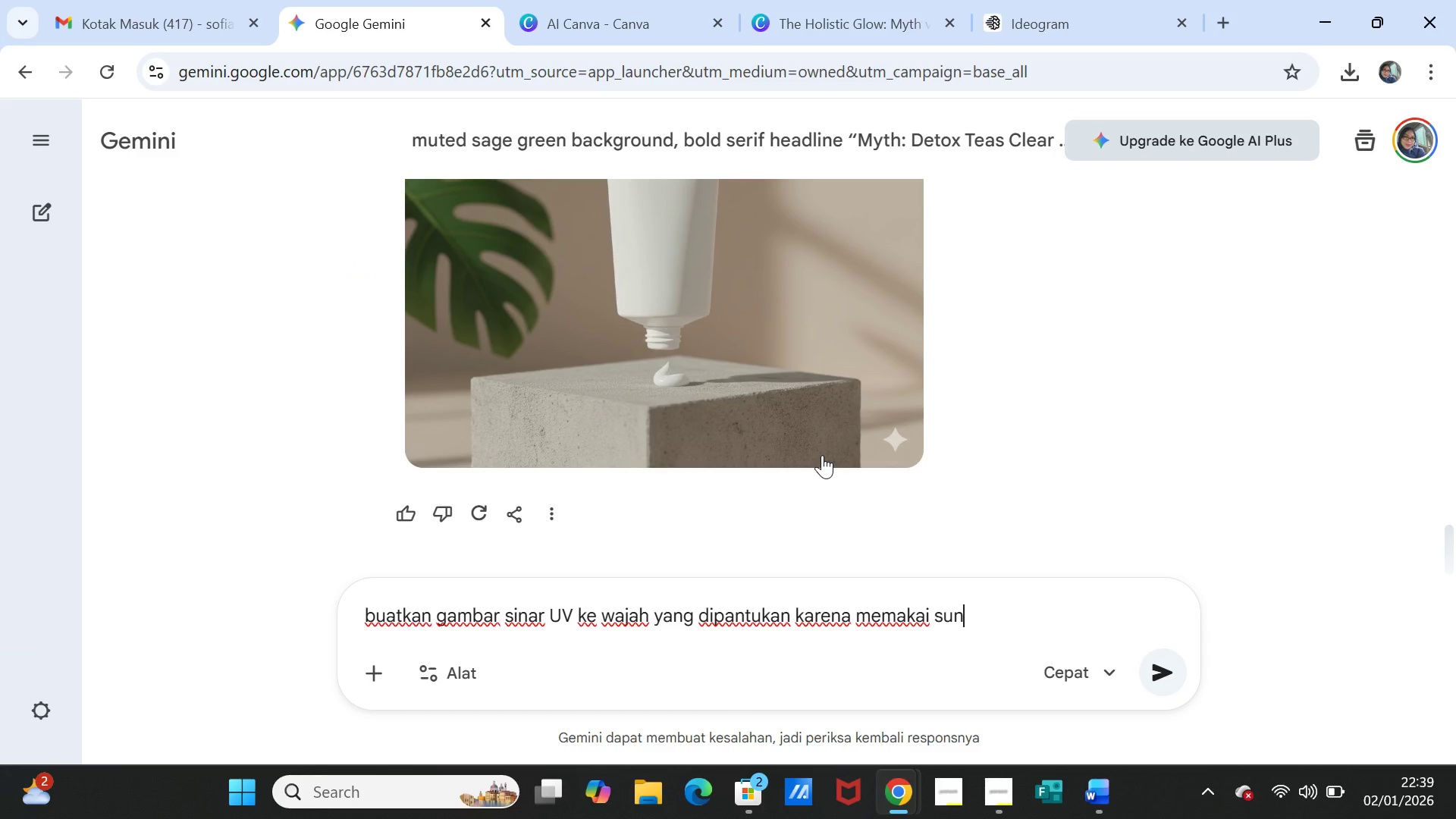 
type(screen)
 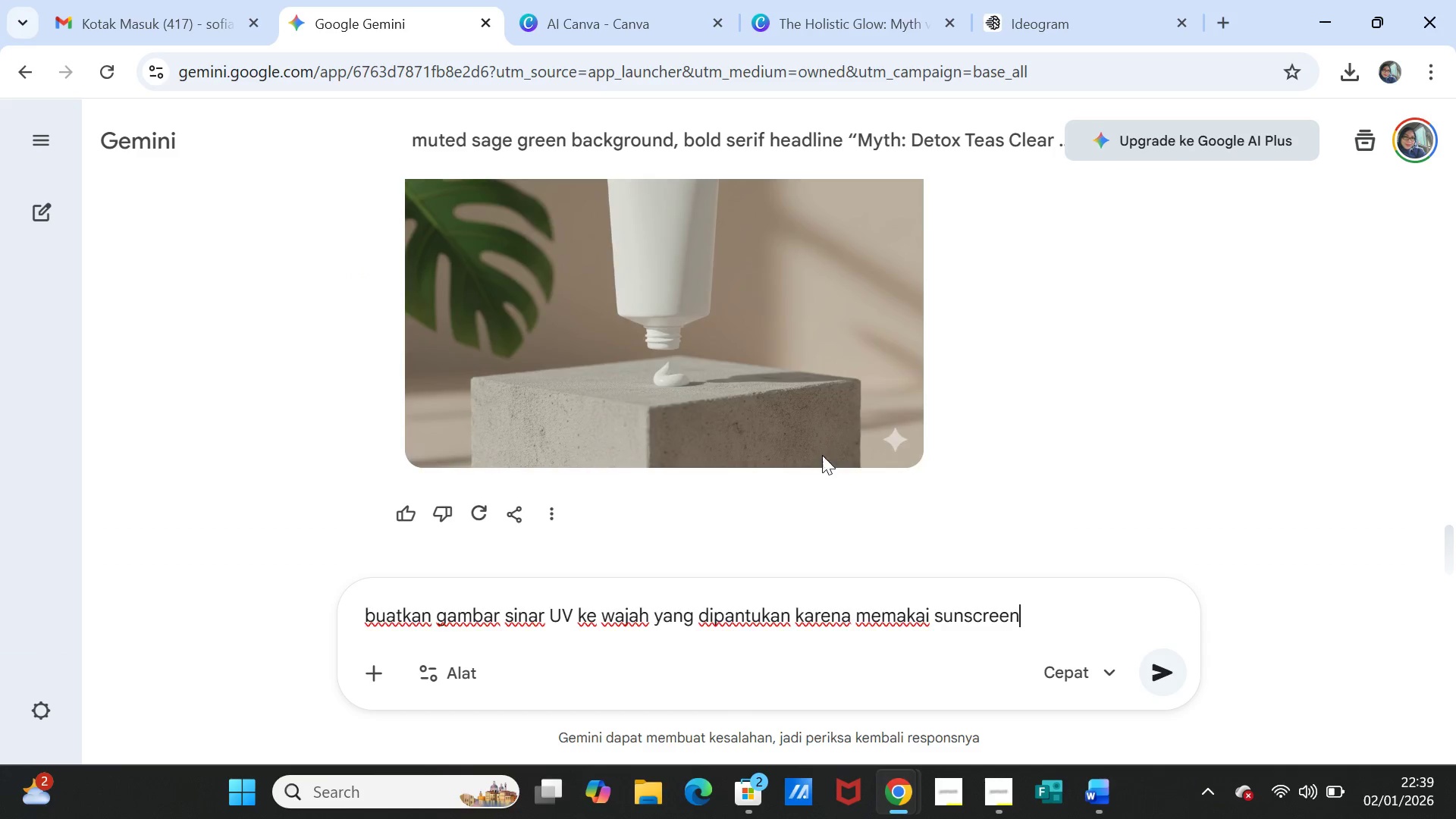 
key(Enter)
 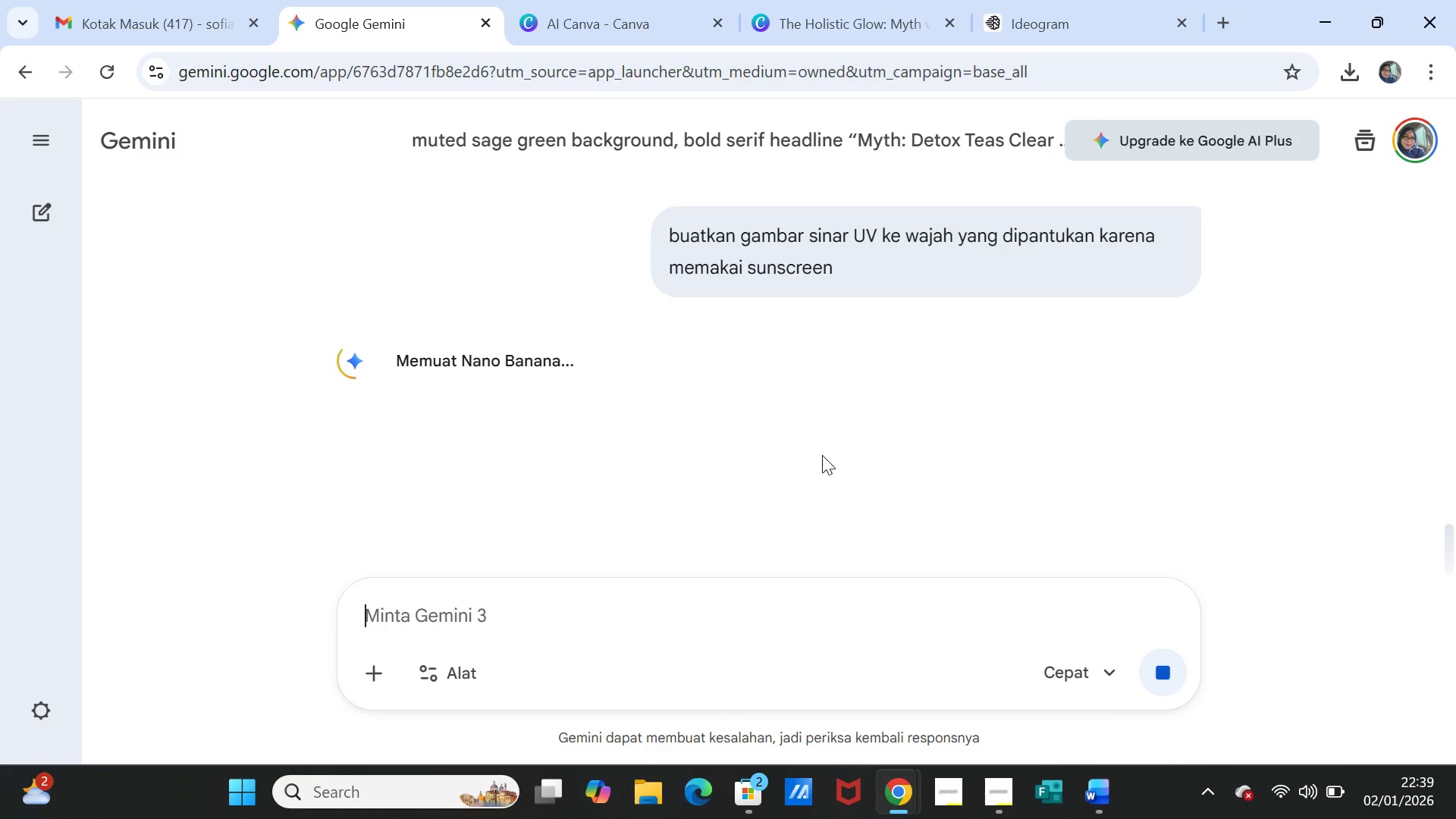 
wait(8.38)
 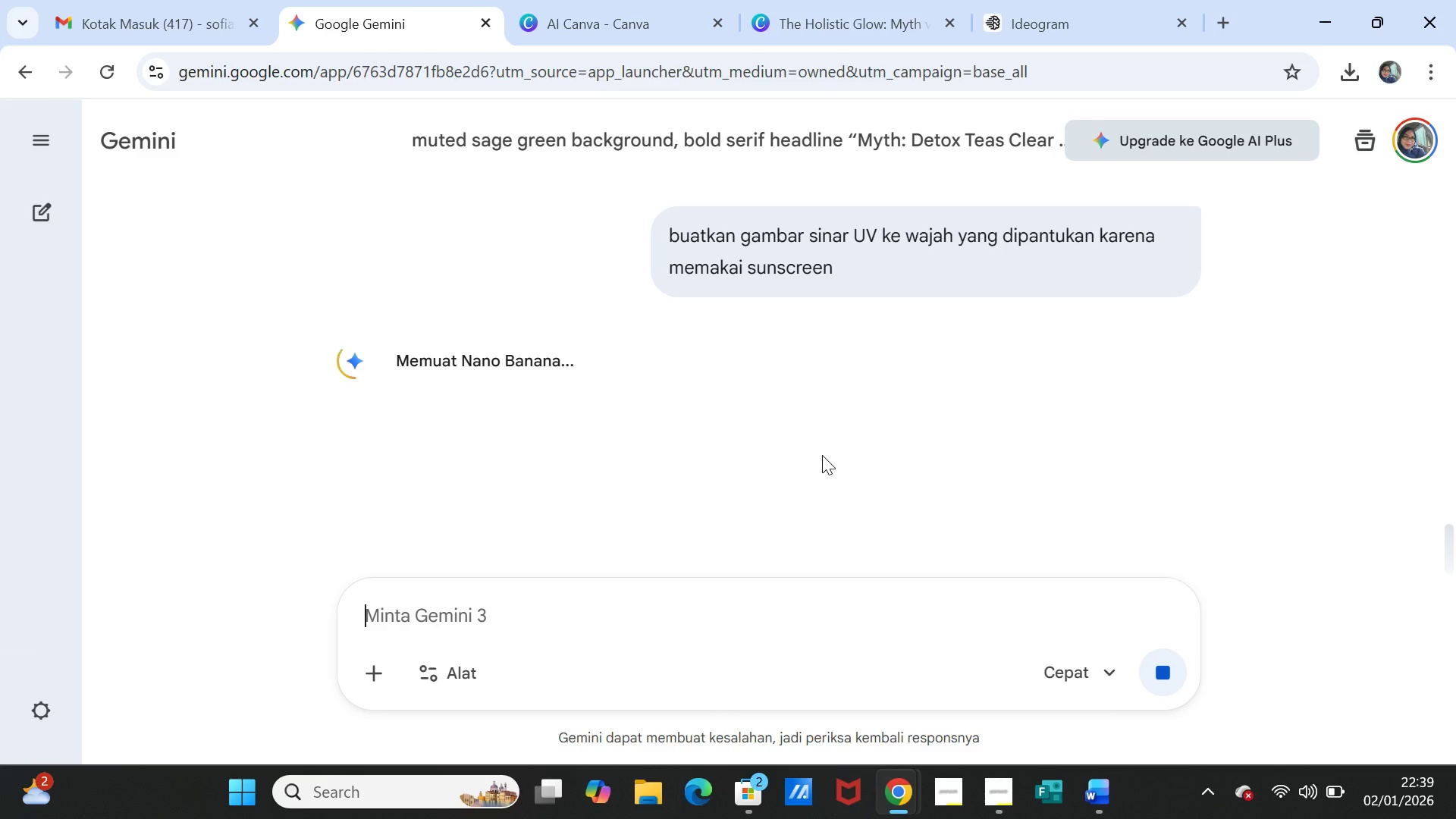 
scroll: coordinate [976, 428], scroll_direction: down, amount: 1.0
 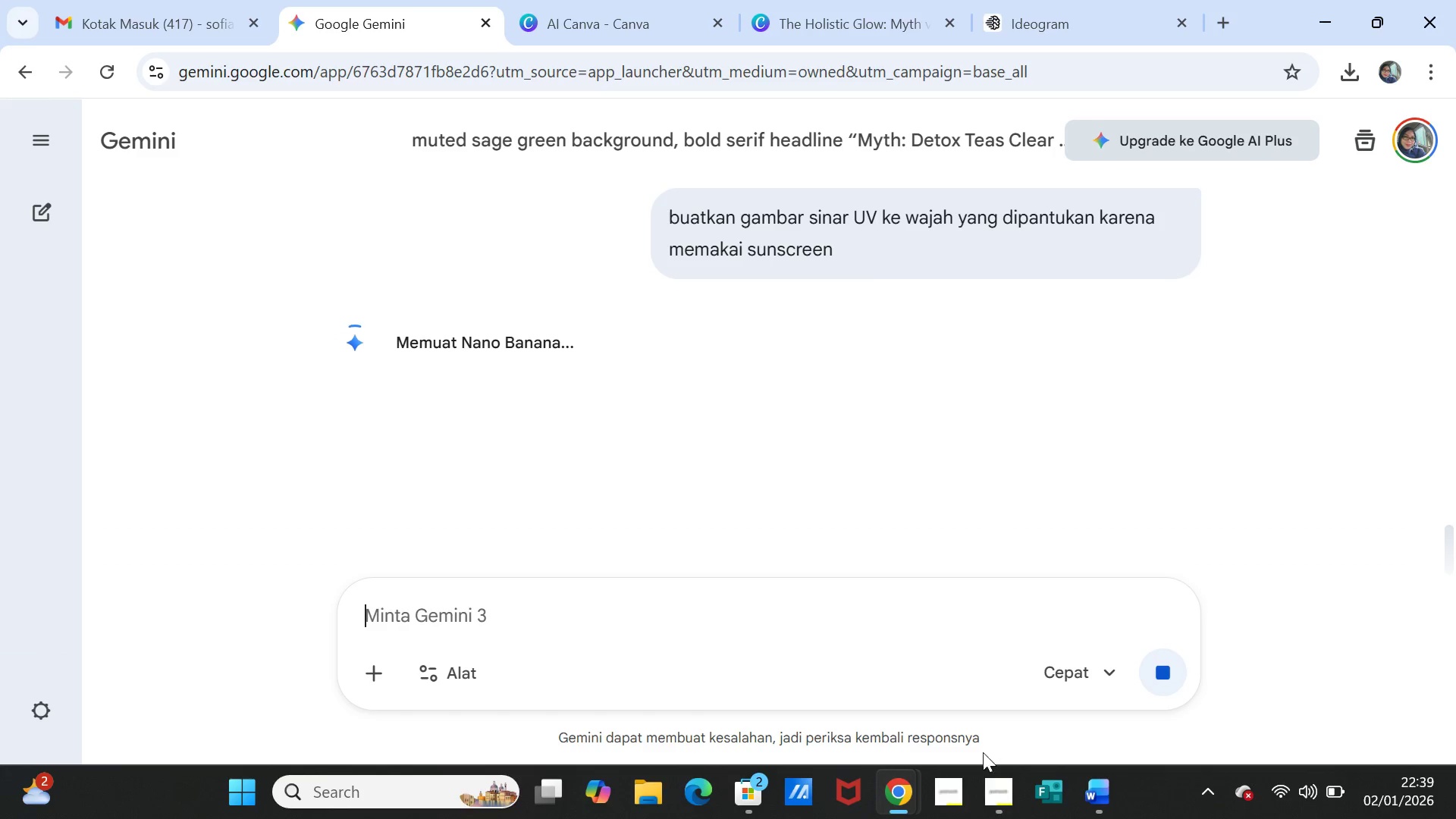 
left_click([991, 782])